 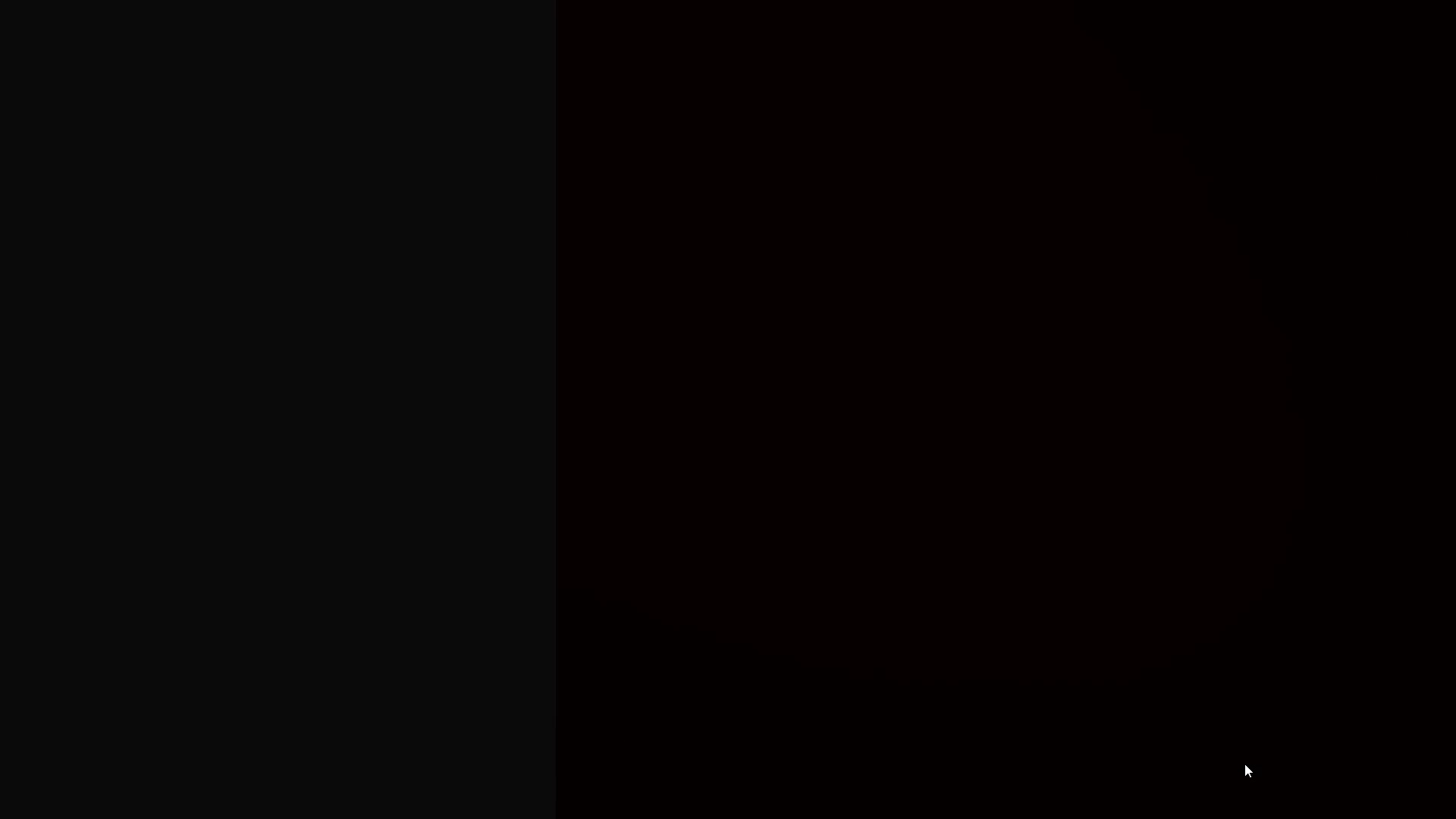 
key(ArrowRight)
 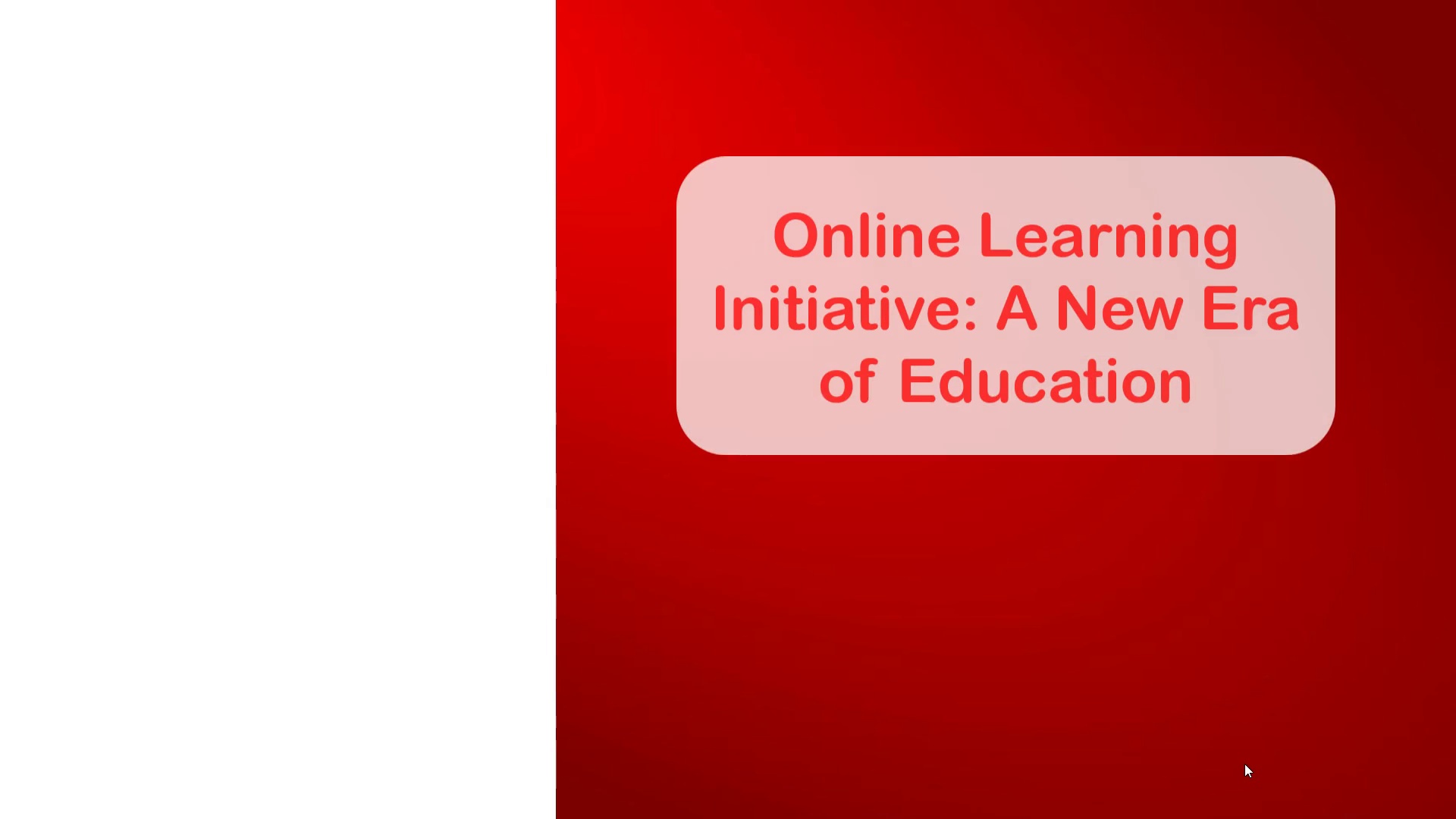 
key(ArrowRight)
 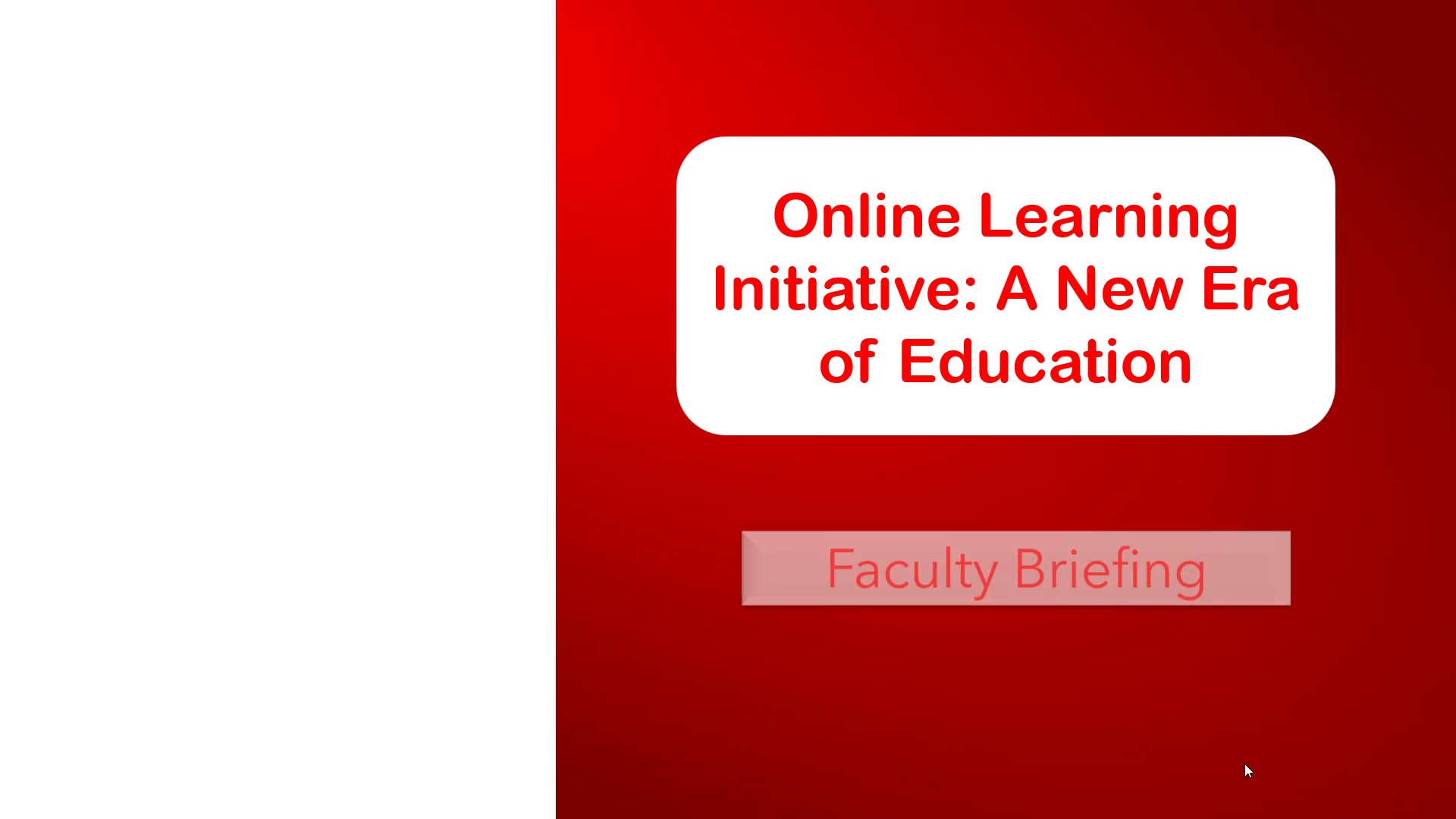 
key(ArrowRight)
 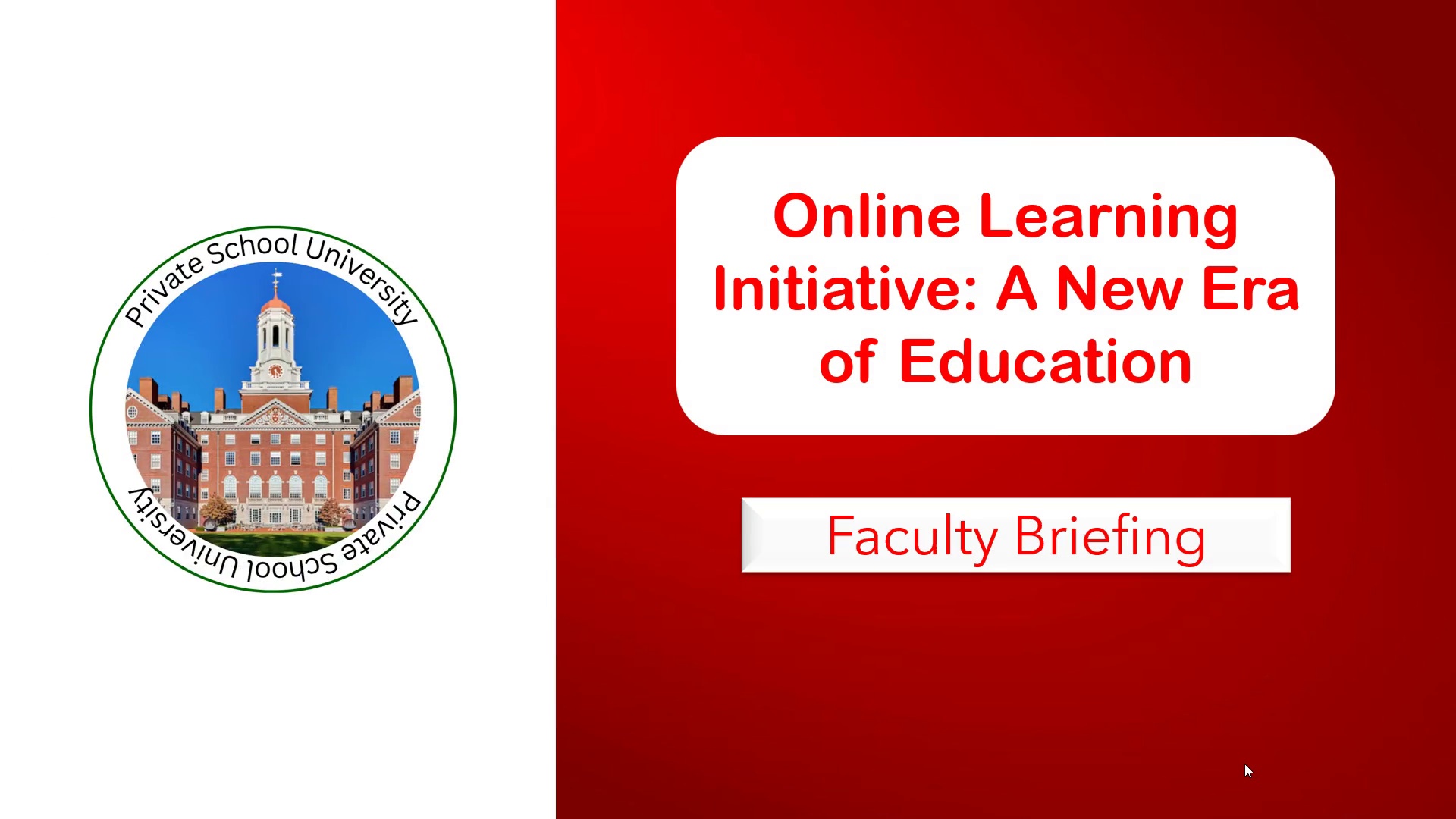 
key(ArrowRight)
 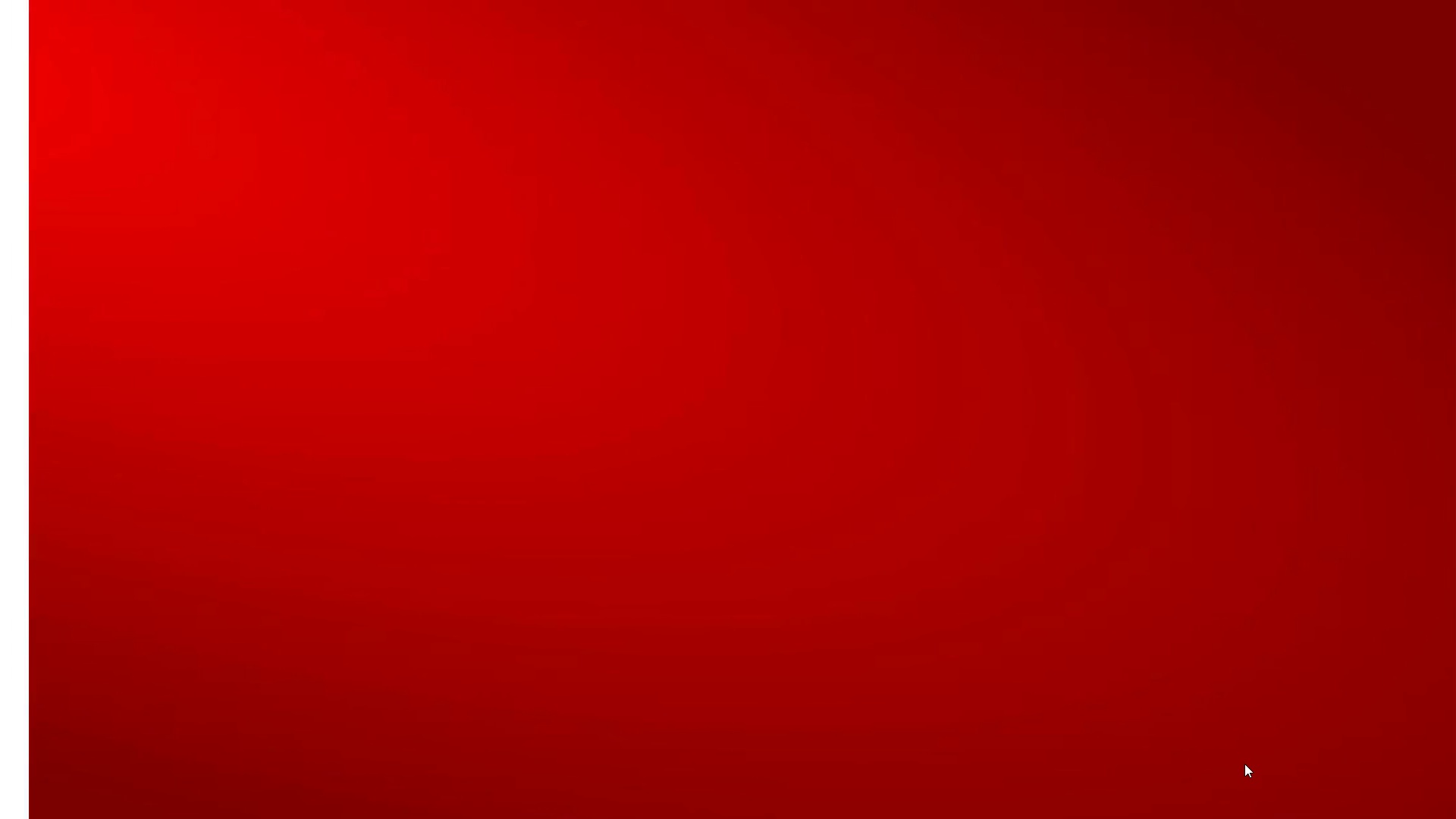 
key(ArrowRight)
 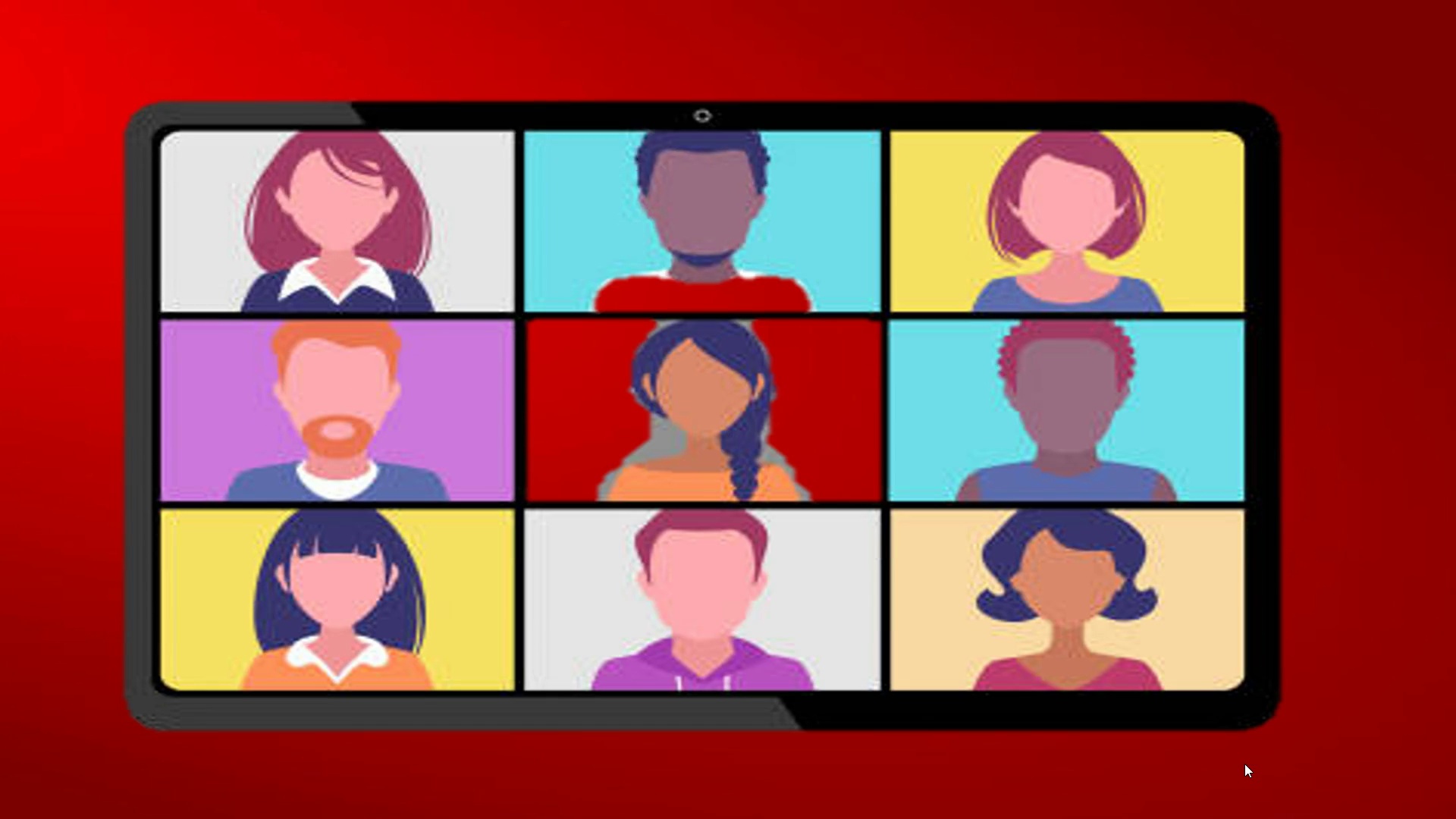 
key(ArrowRight)
 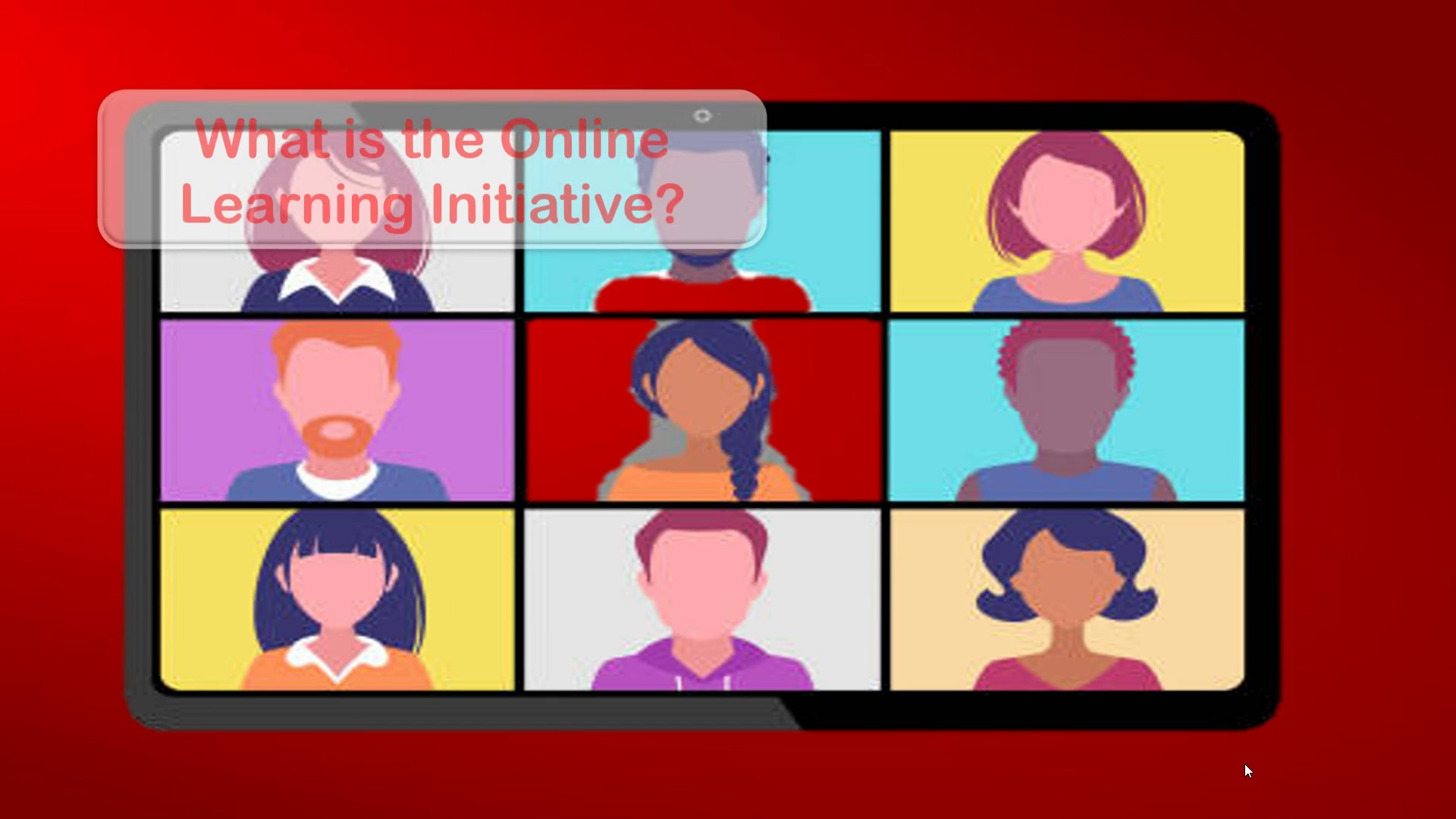 
key(ArrowRight)
 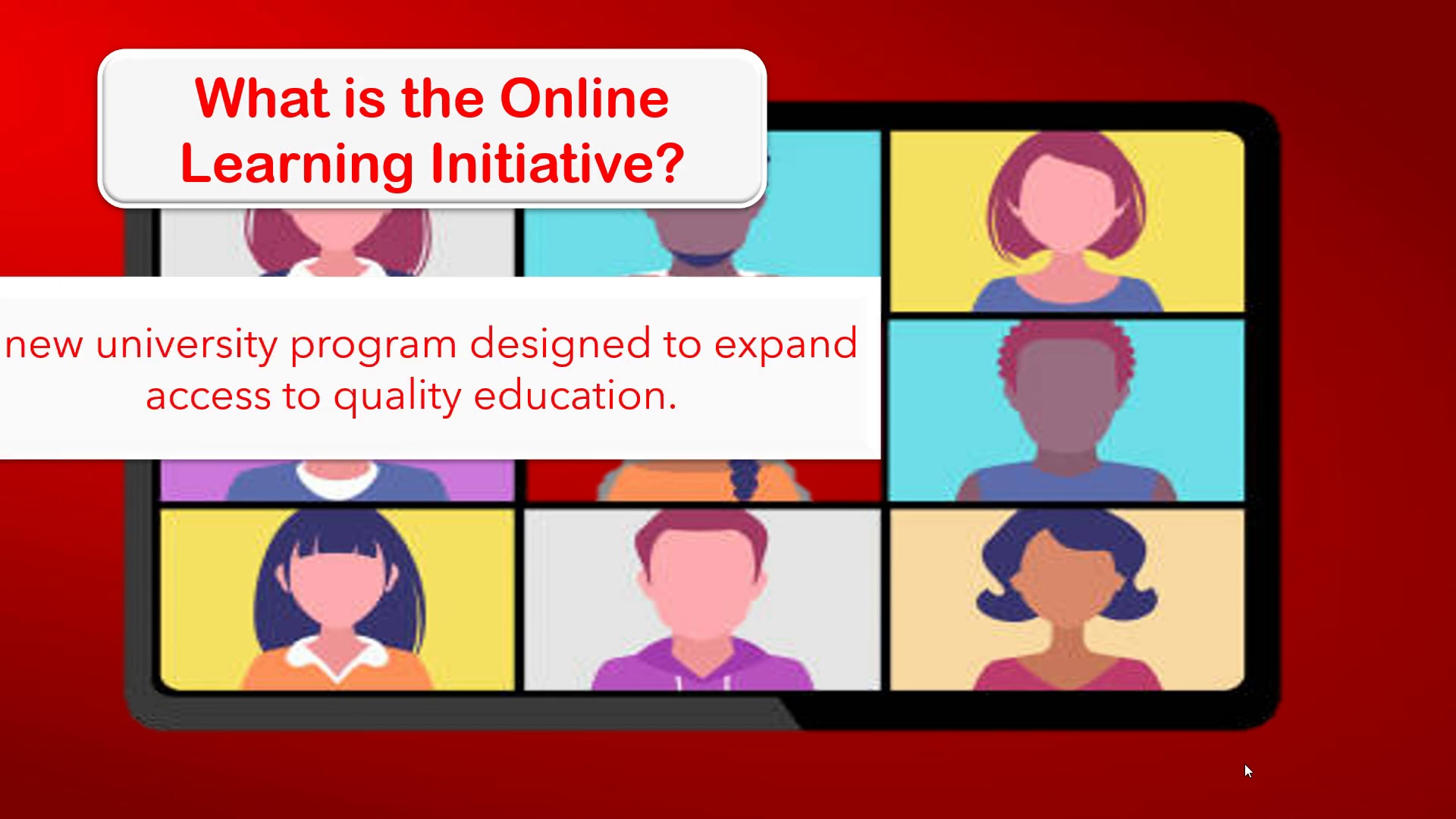 
key(ArrowRight)
 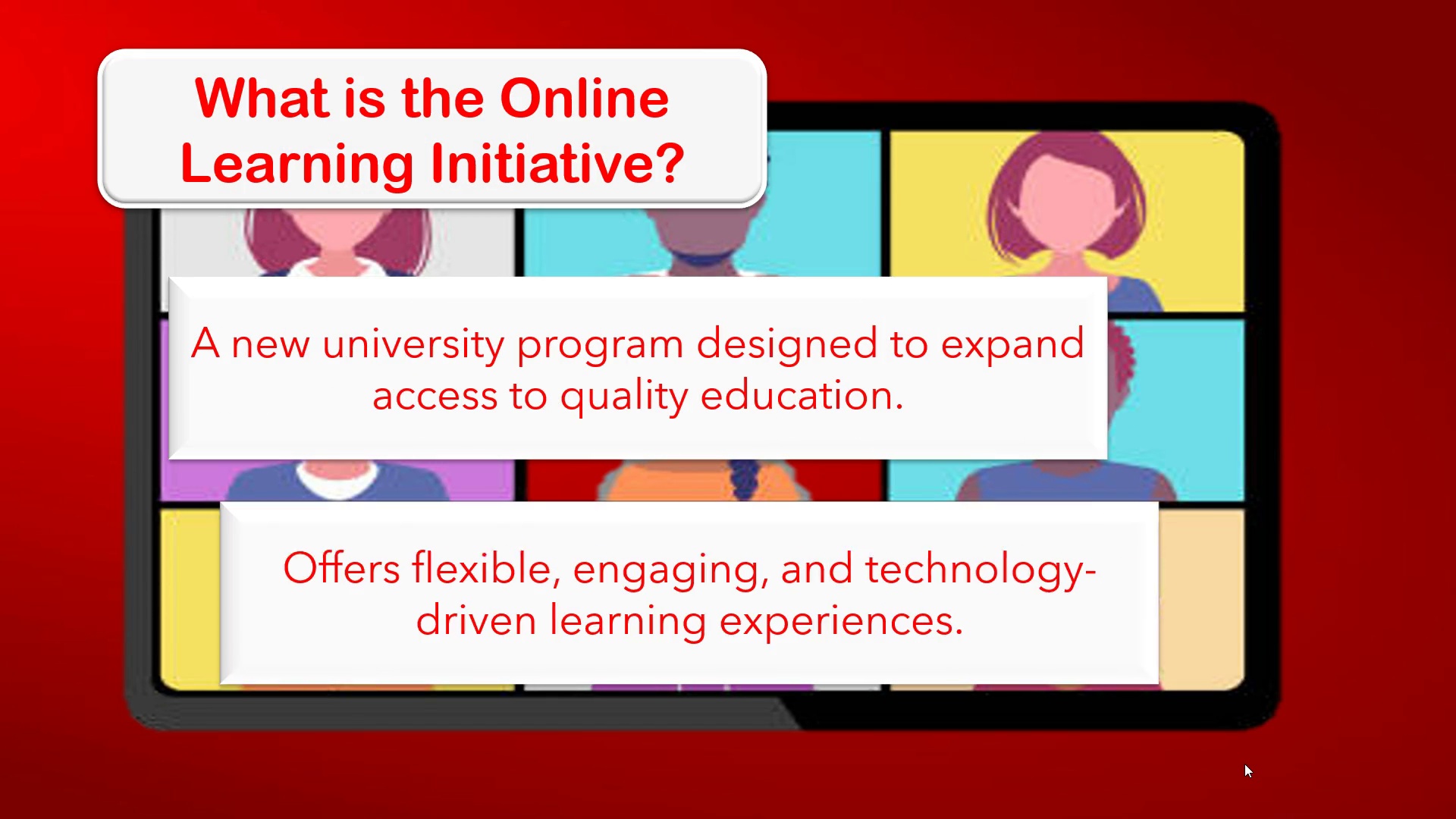 
key(ArrowRight)
 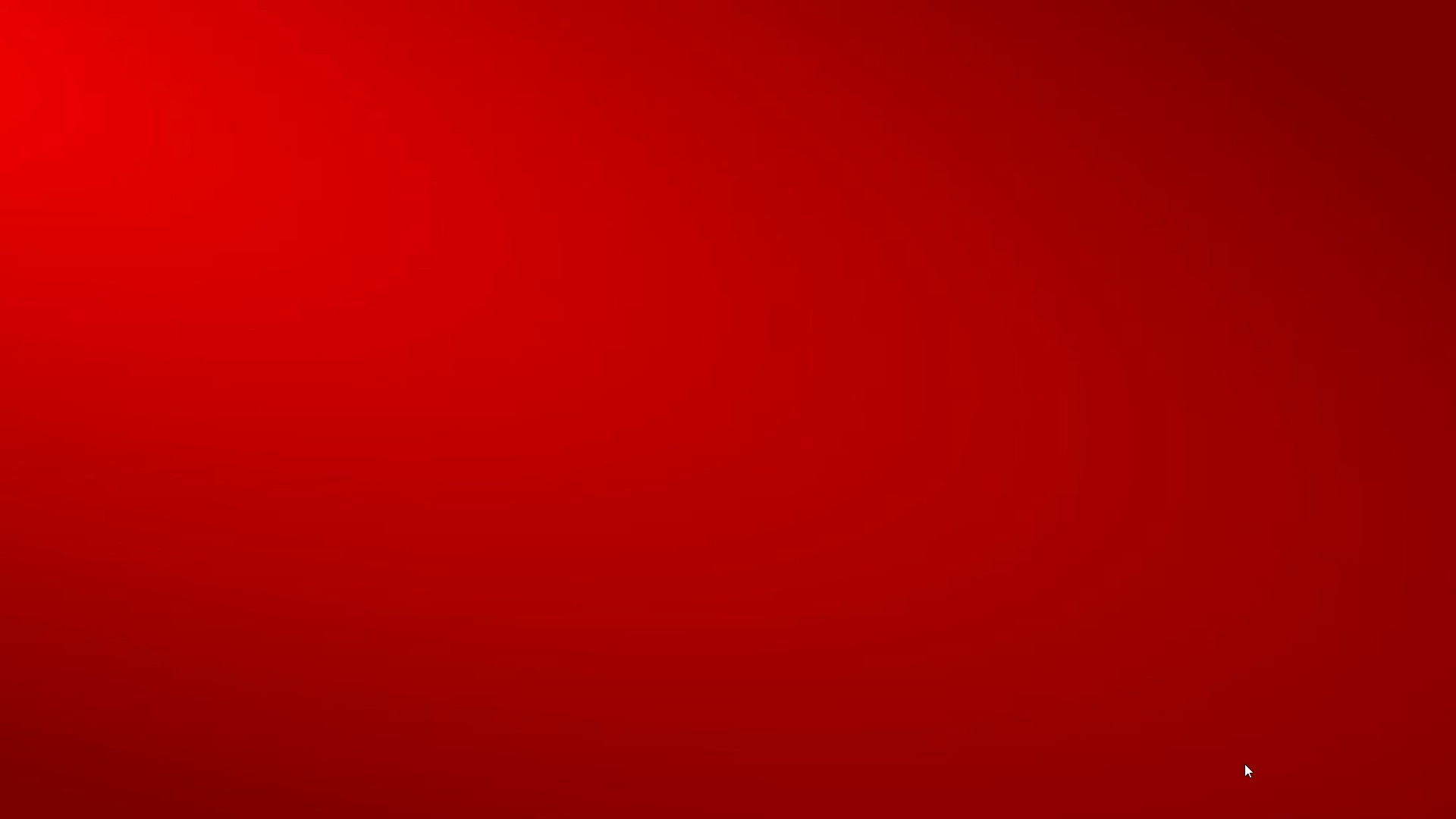 
key(ArrowRight)
 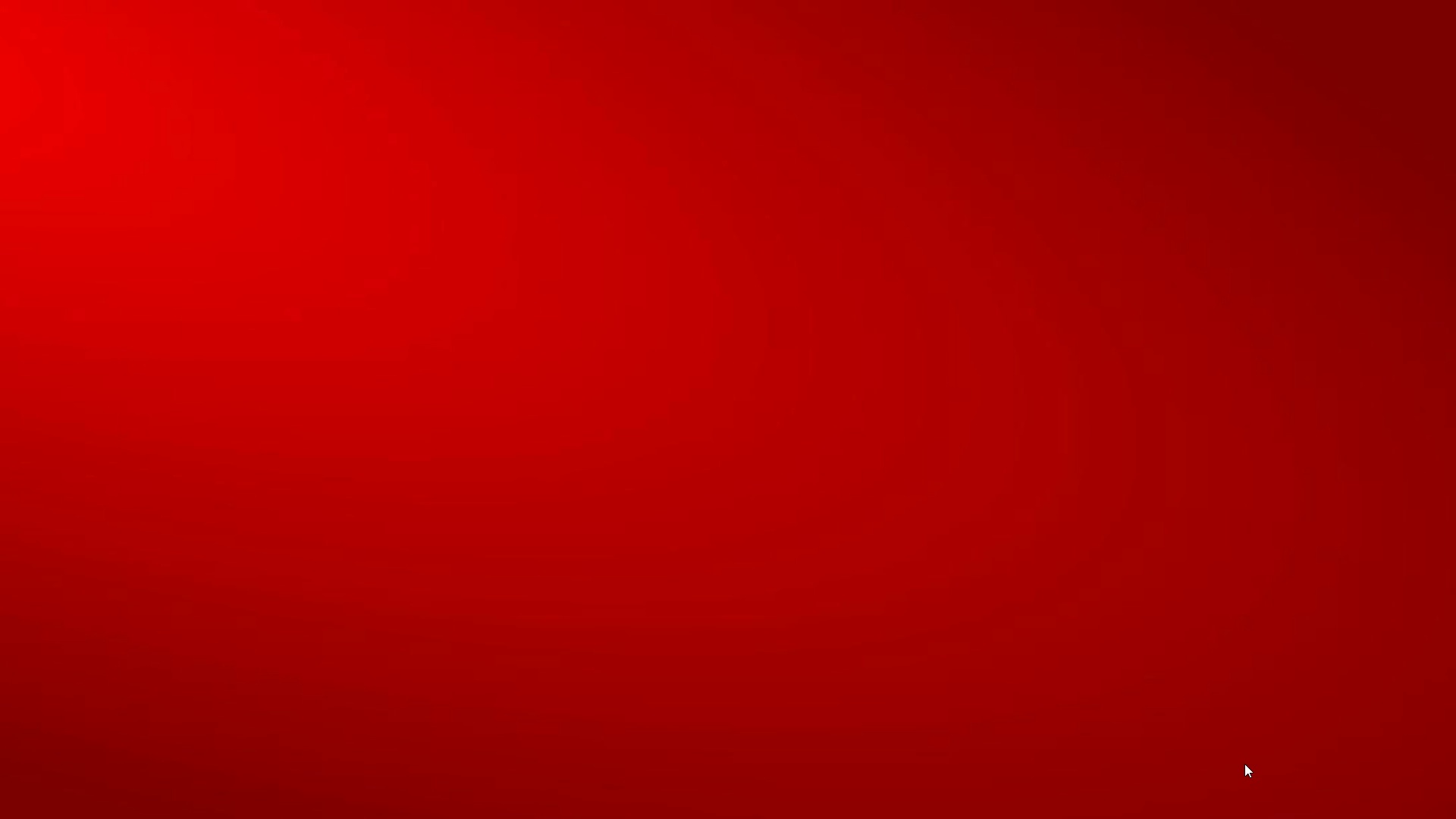 
key(ArrowRight)
 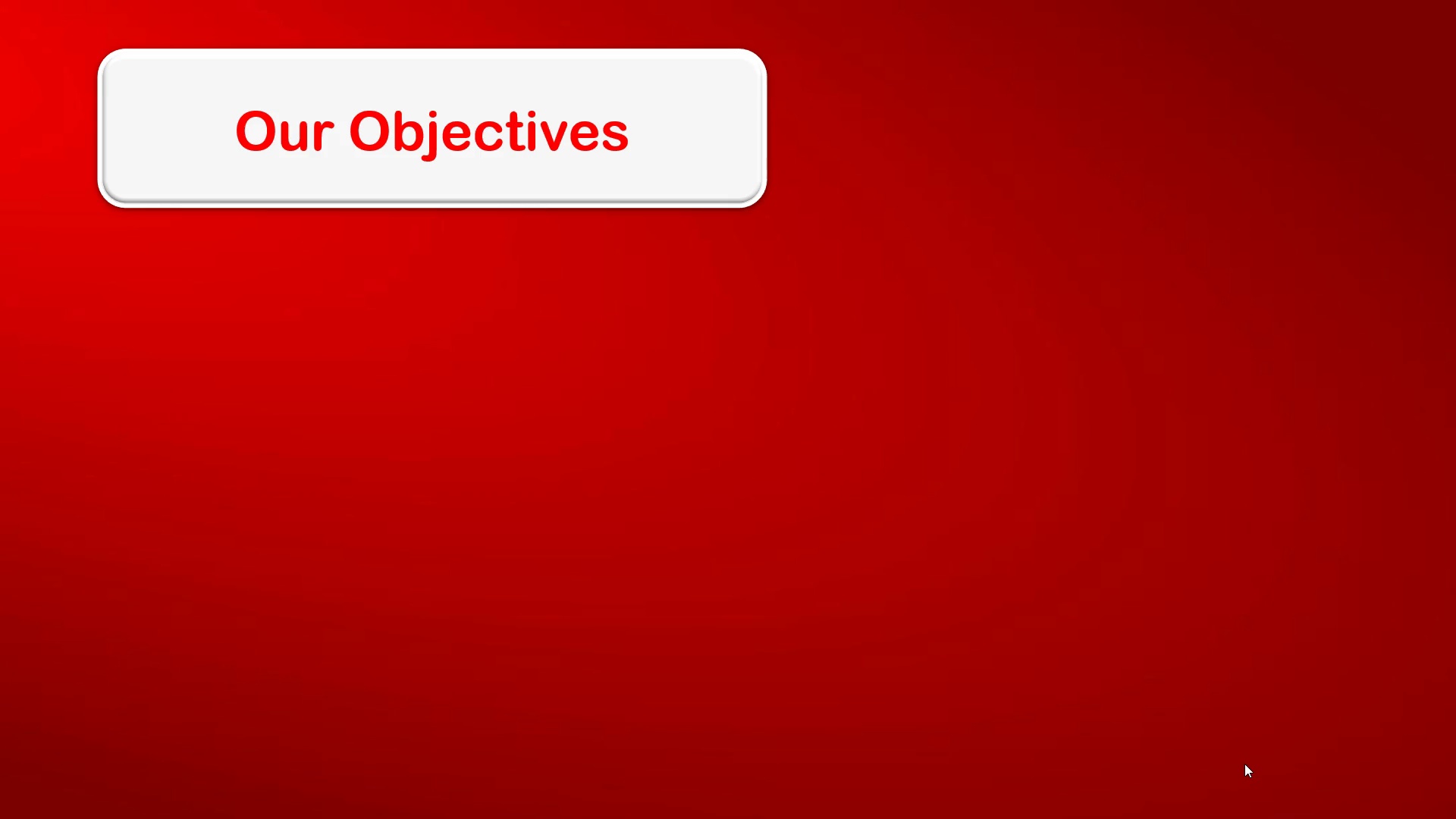 
key(ArrowRight)
 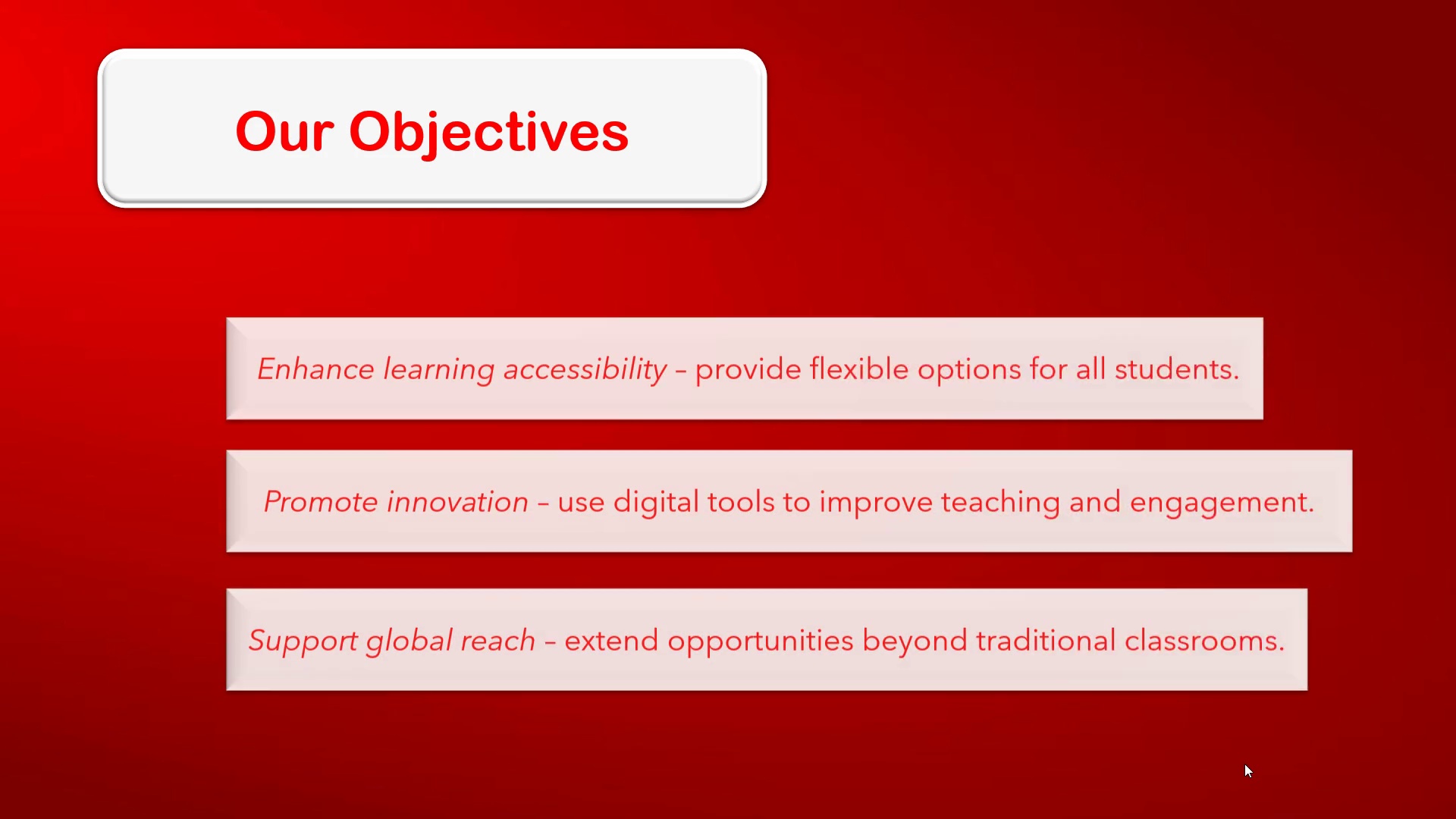 
key(ArrowRight)
 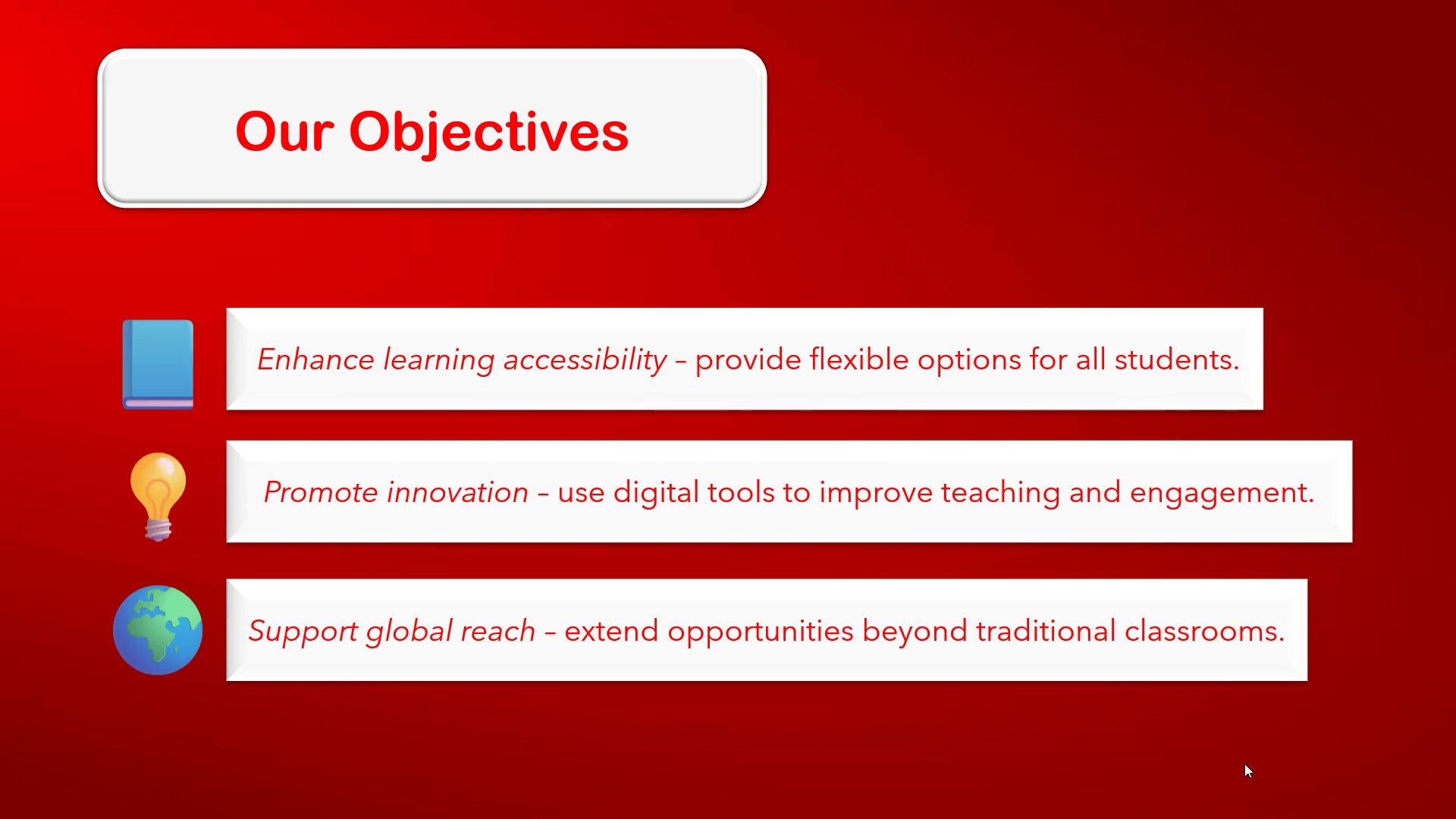 
key(ArrowRight)
 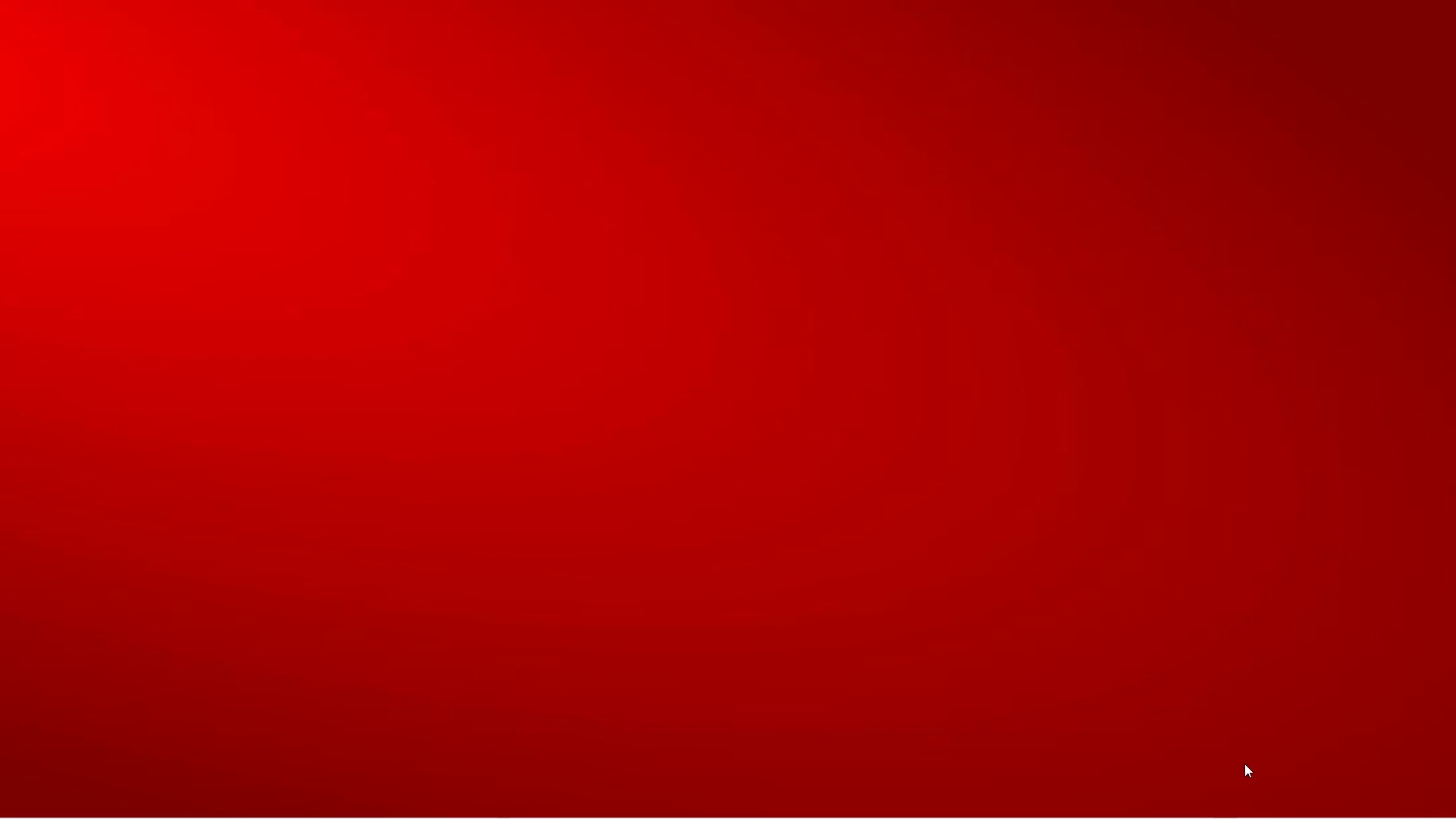 
key(ArrowRight)
 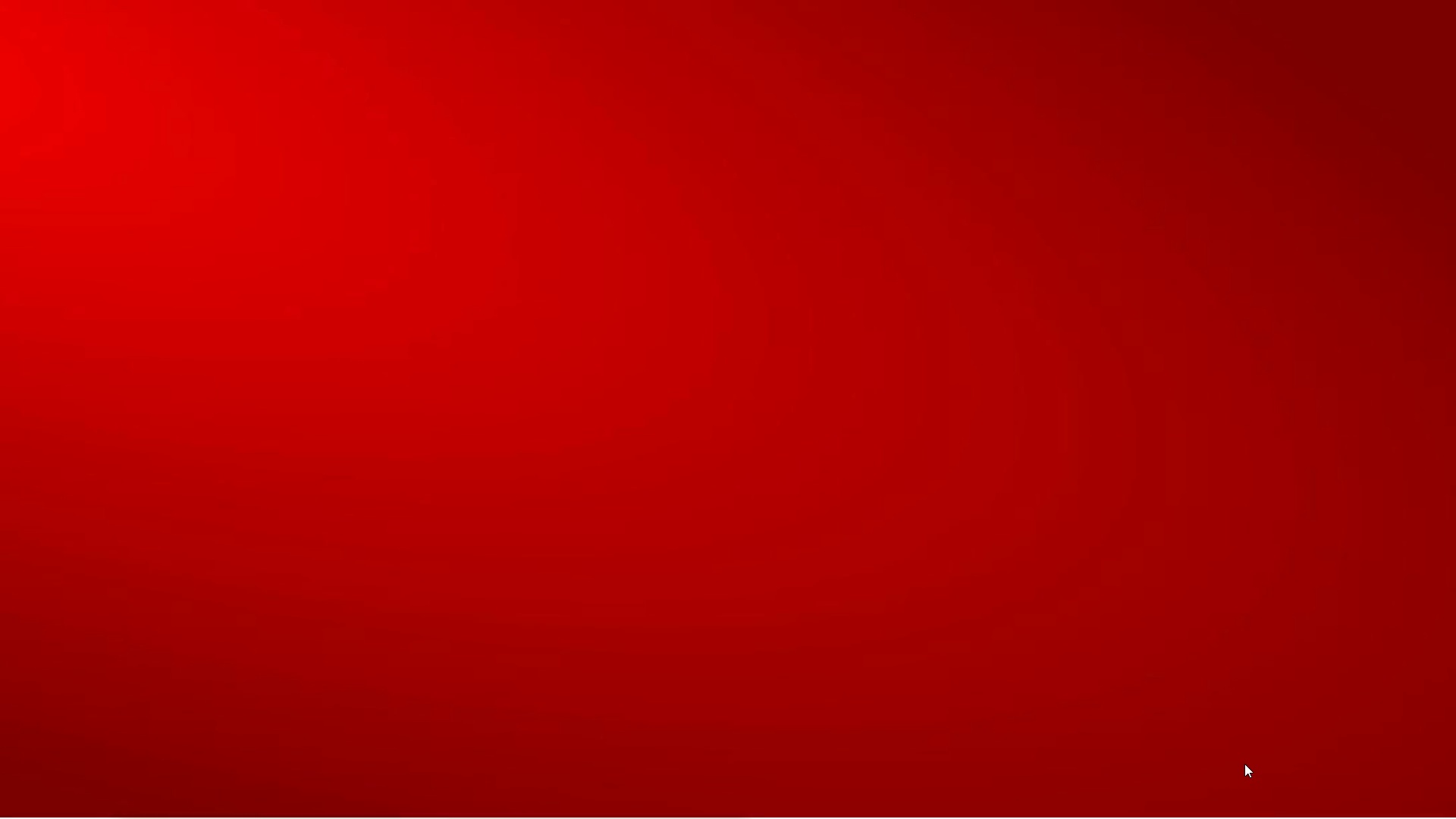 
key(ArrowRight)
 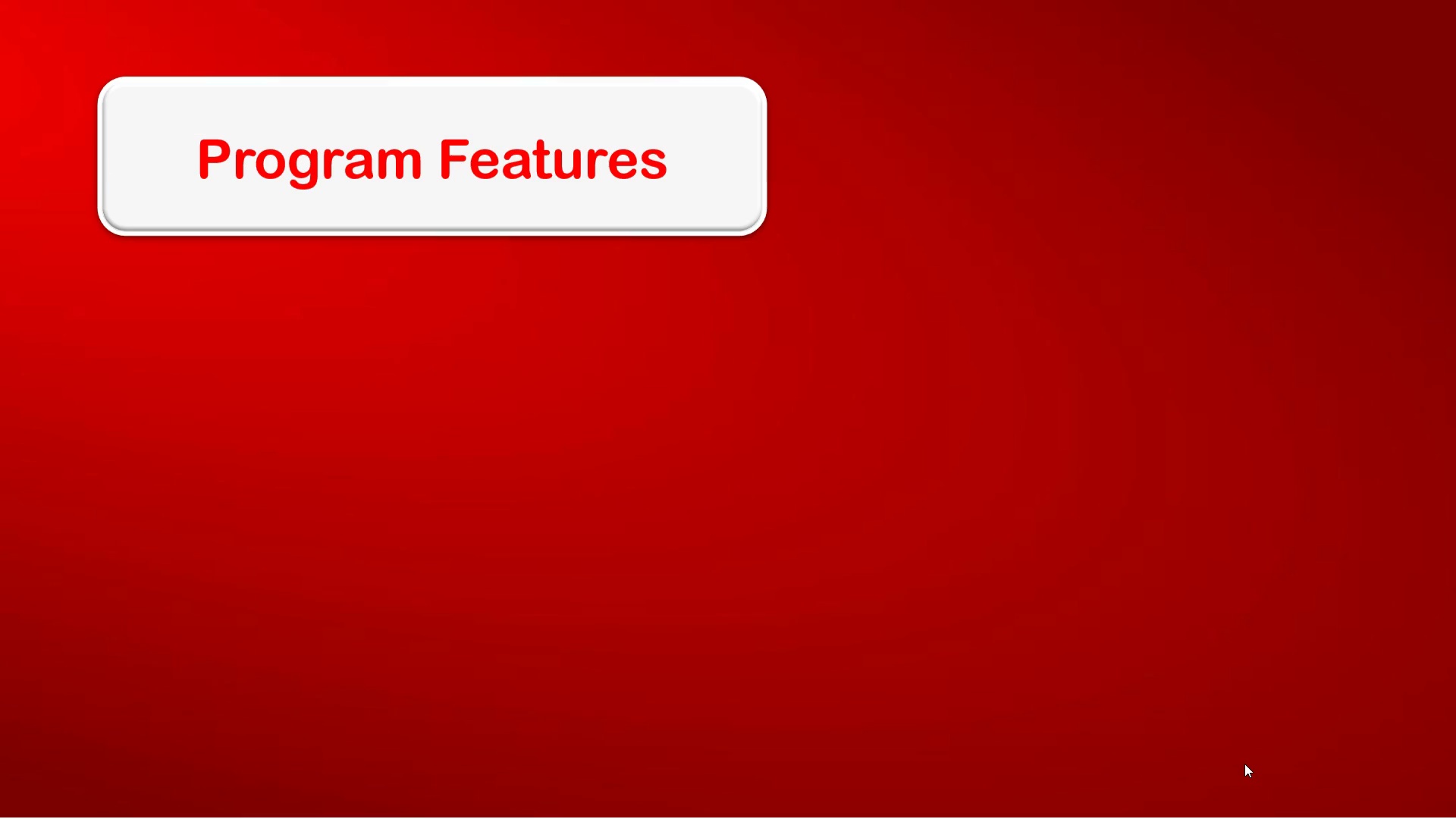 
key(ArrowRight)
 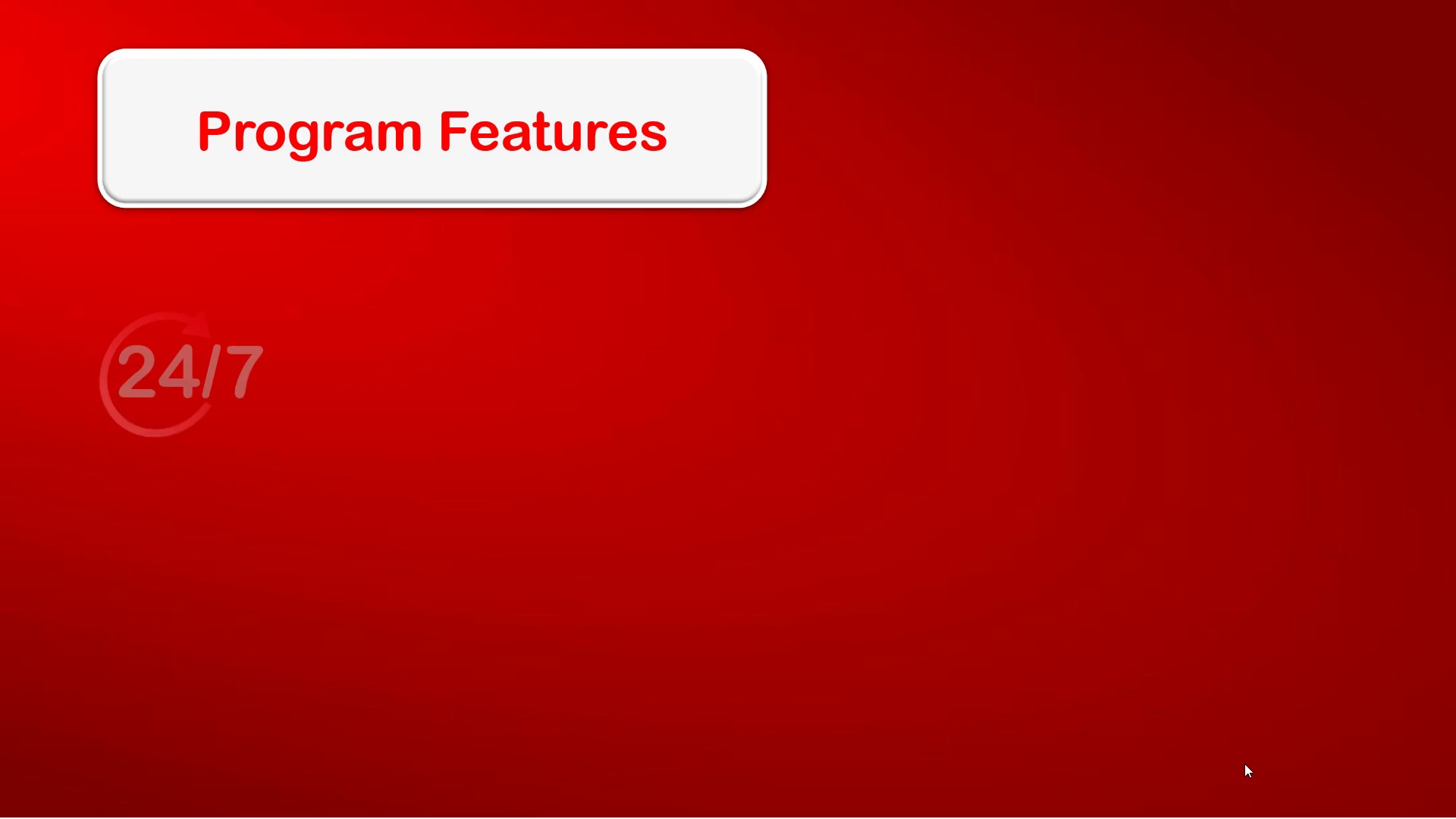 
key(ArrowRight)
 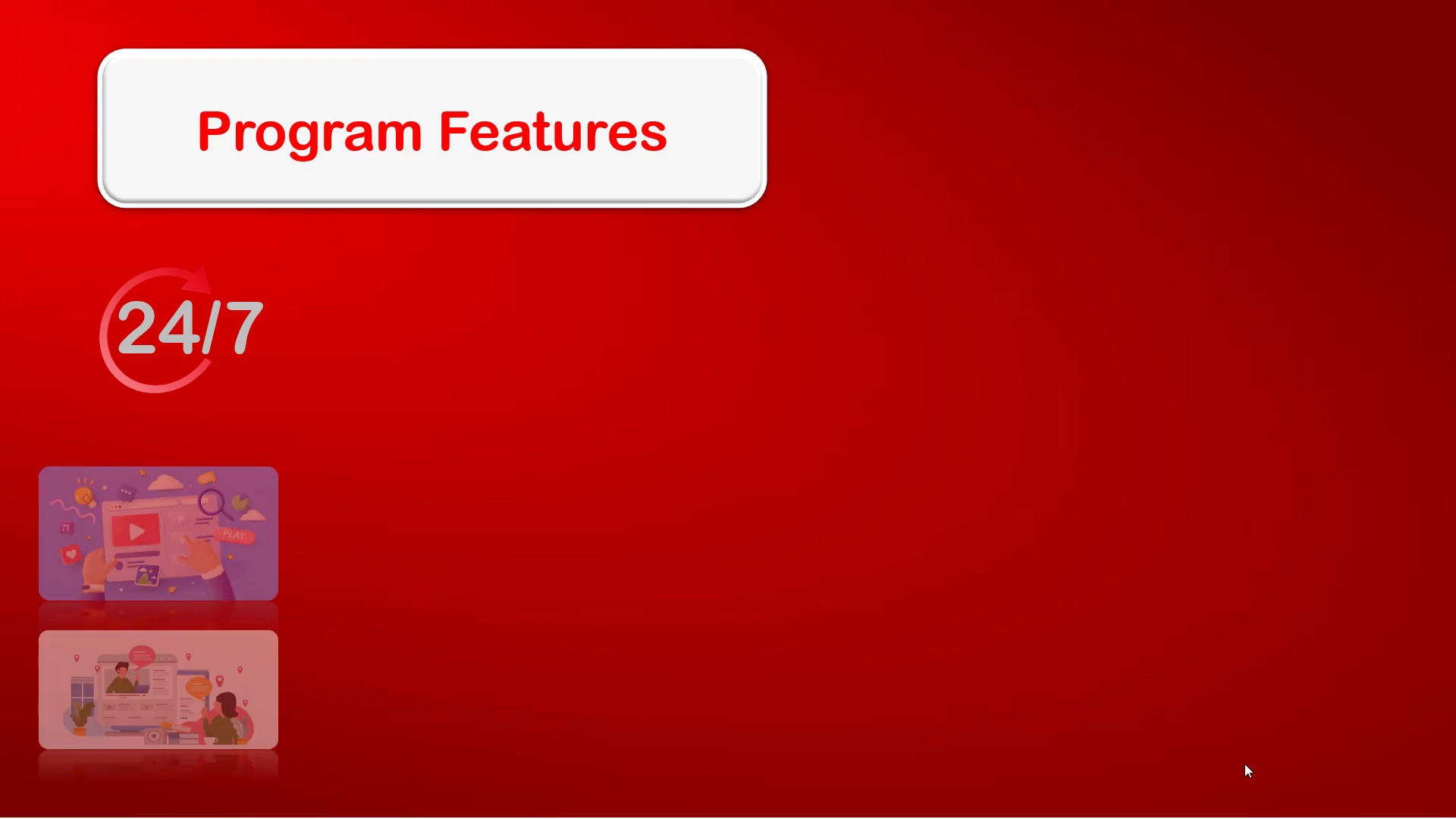 
key(ArrowRight)
 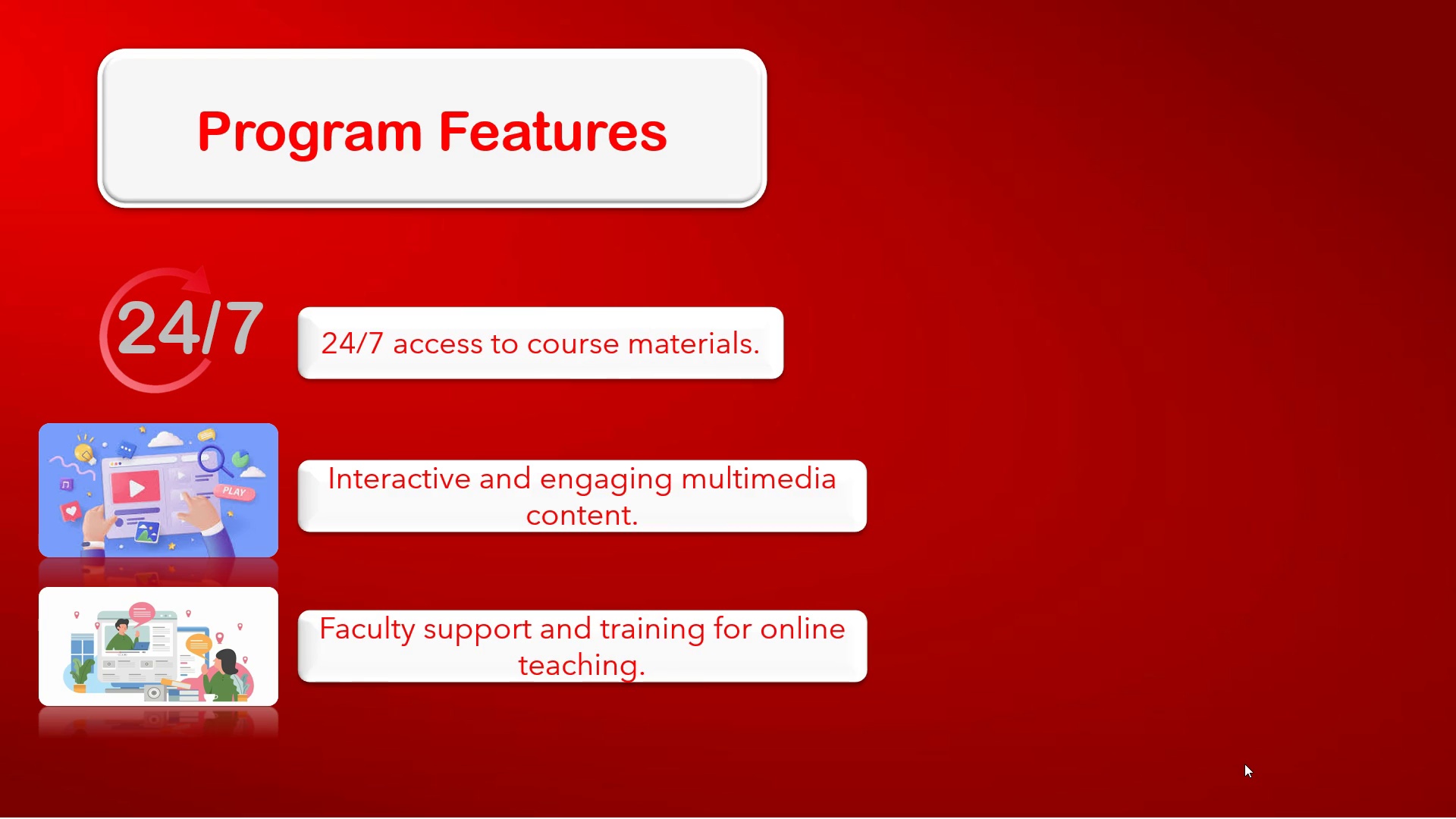 
key(ArrowRight)
 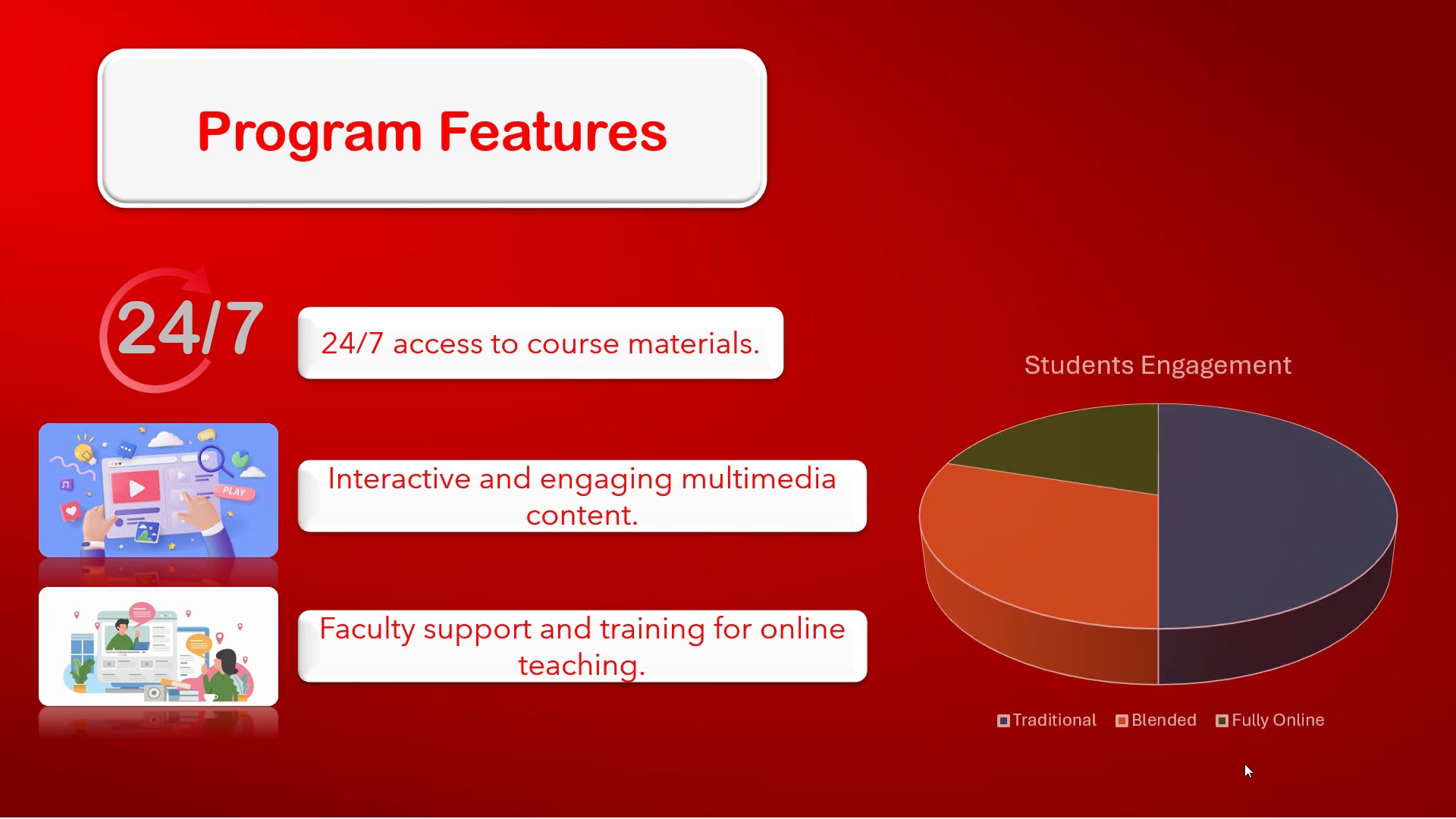 
key(ArrowRight)
 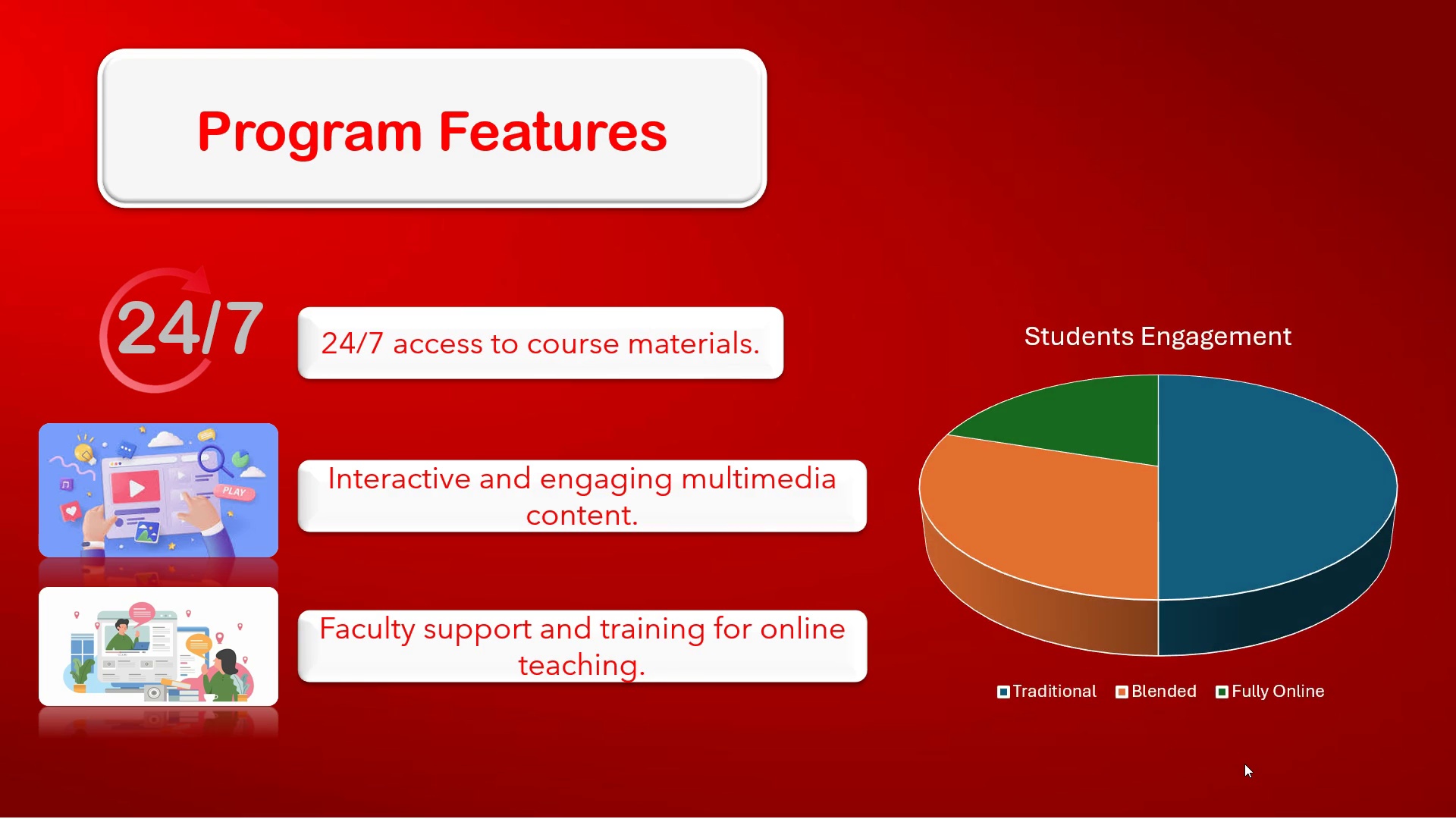 
key(ArrowRight)
 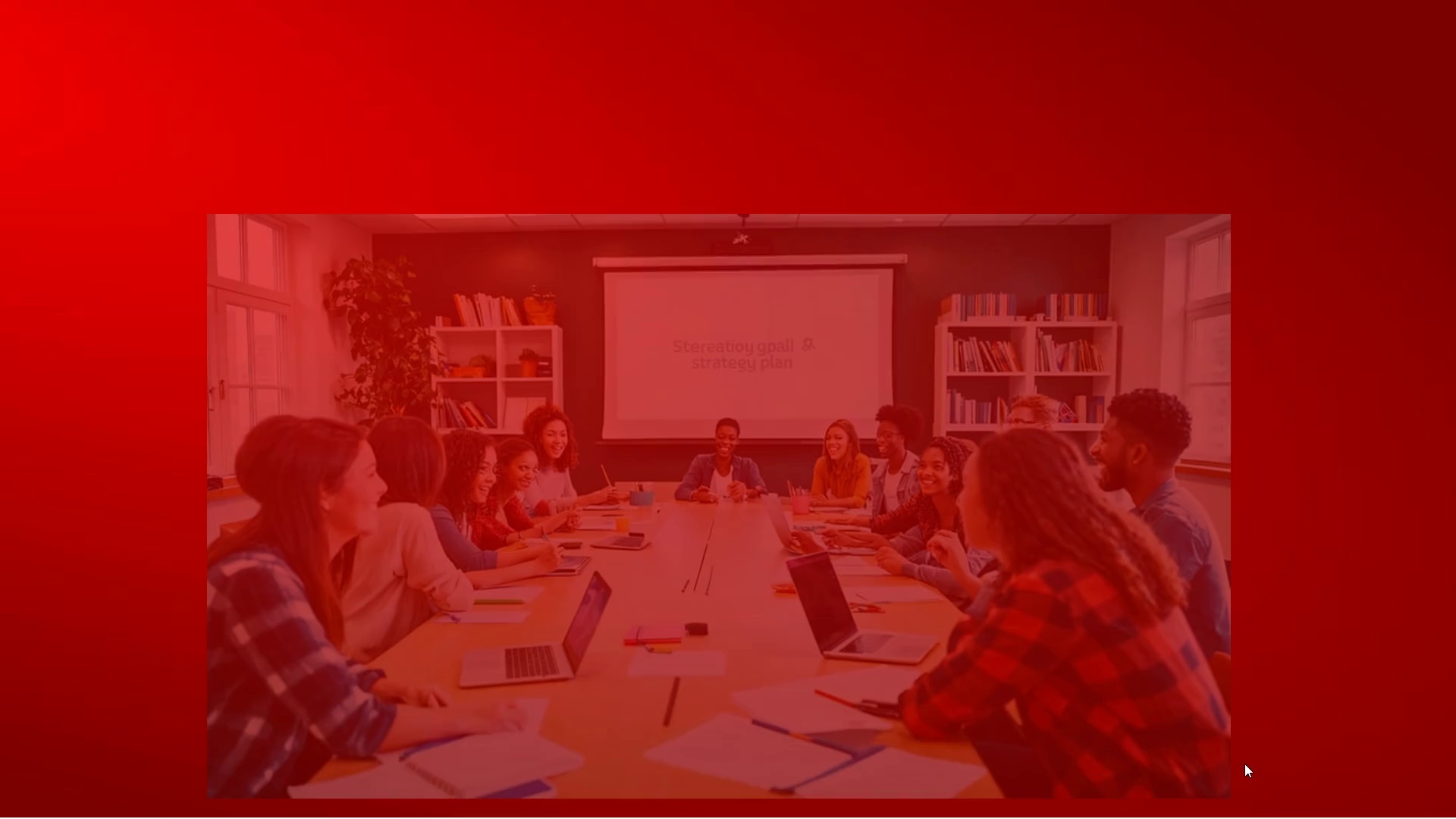 
key(ArrowRight)
 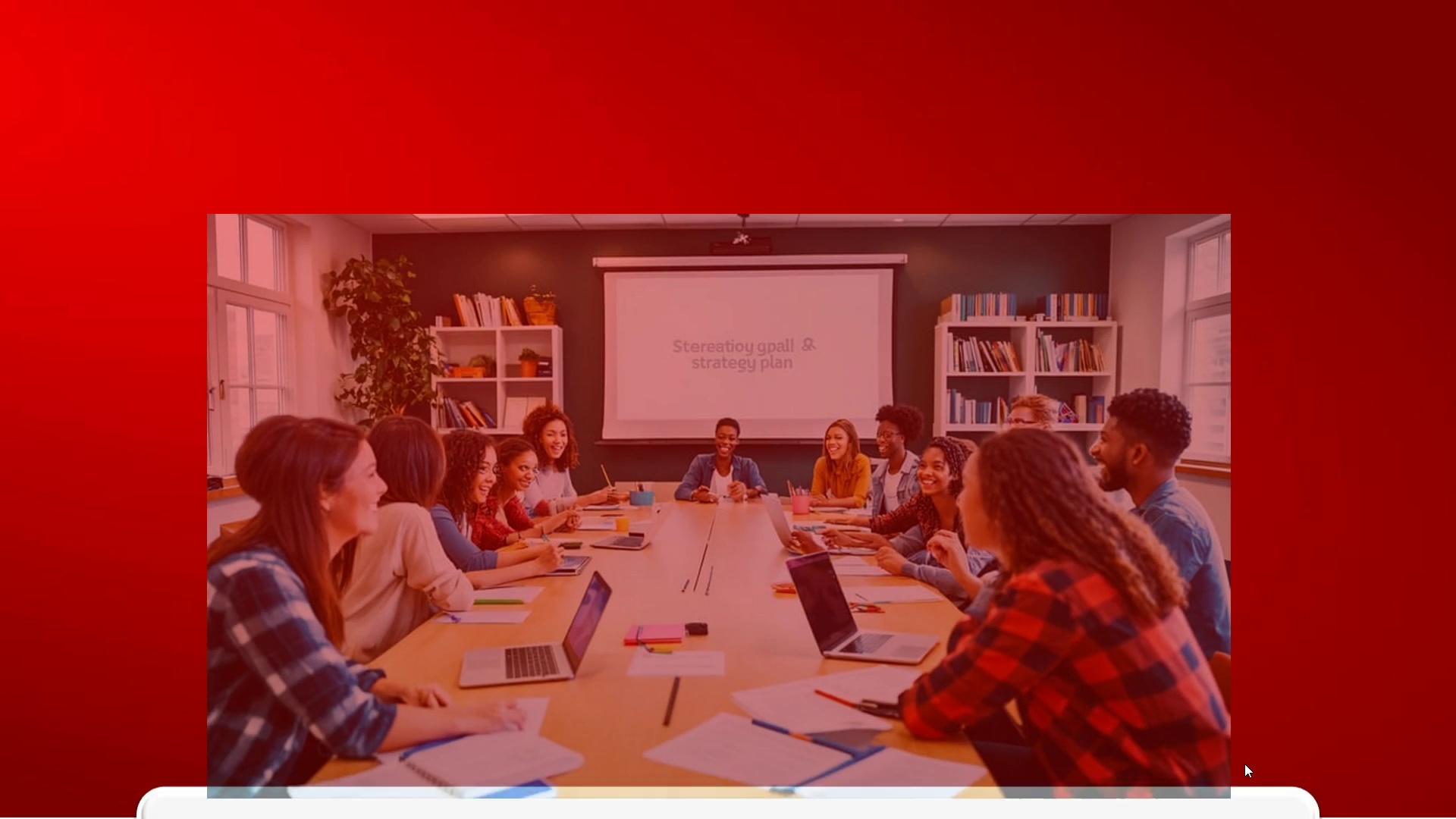 
key(ArrowRight)
 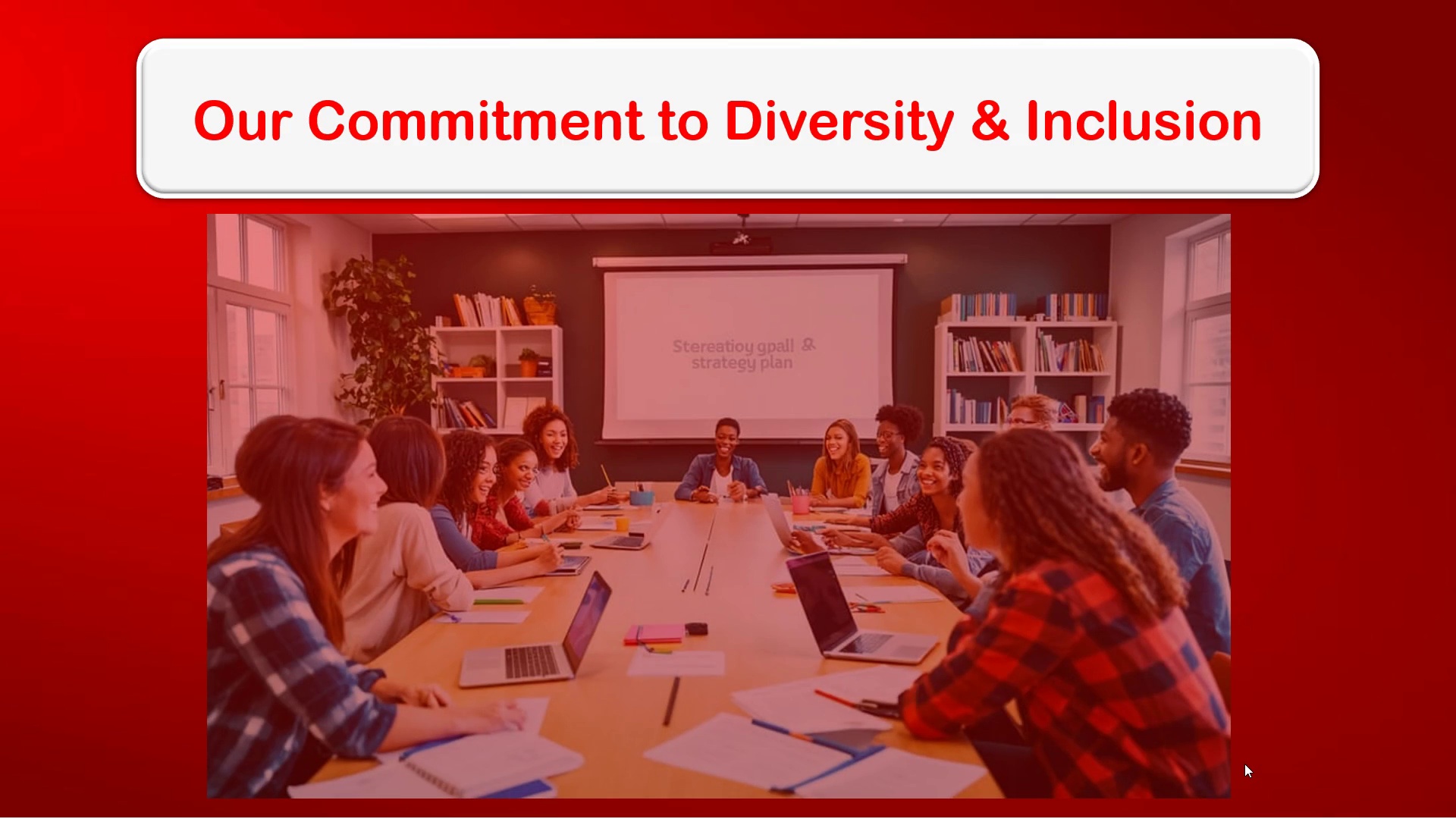 
key(ArrowRight)
 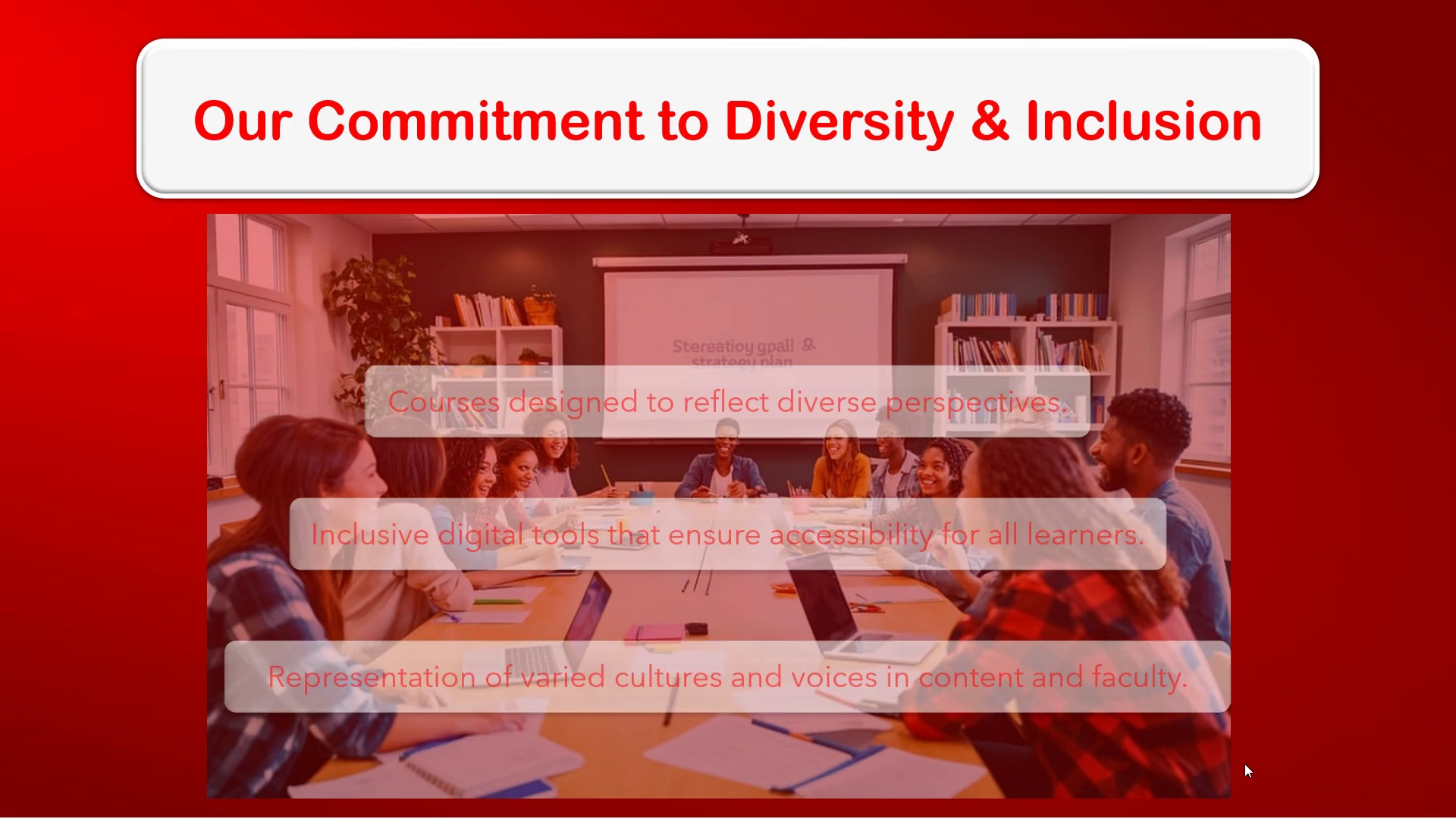 
key(ArrowRight)
 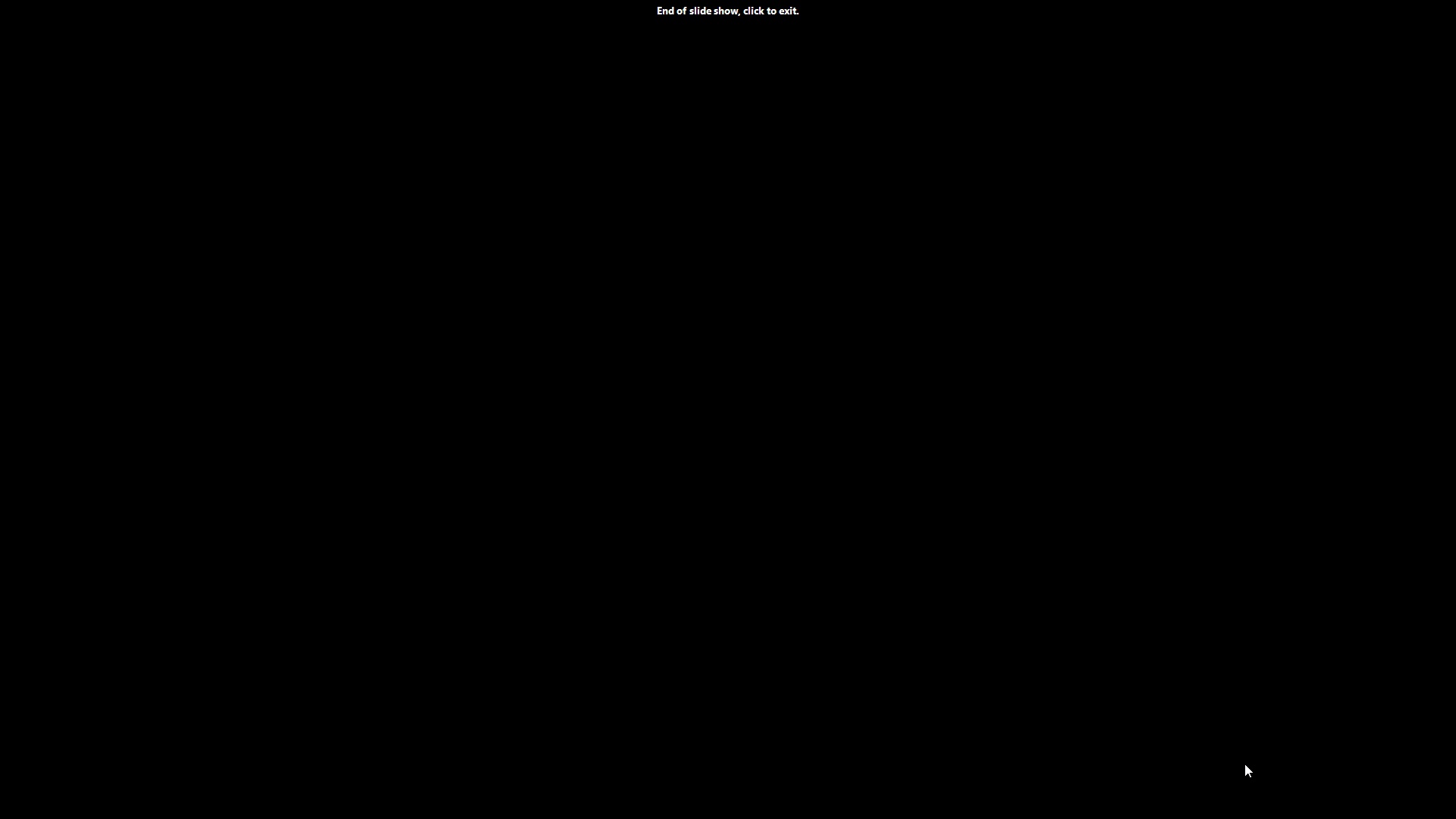 
key(ArrowRight)
 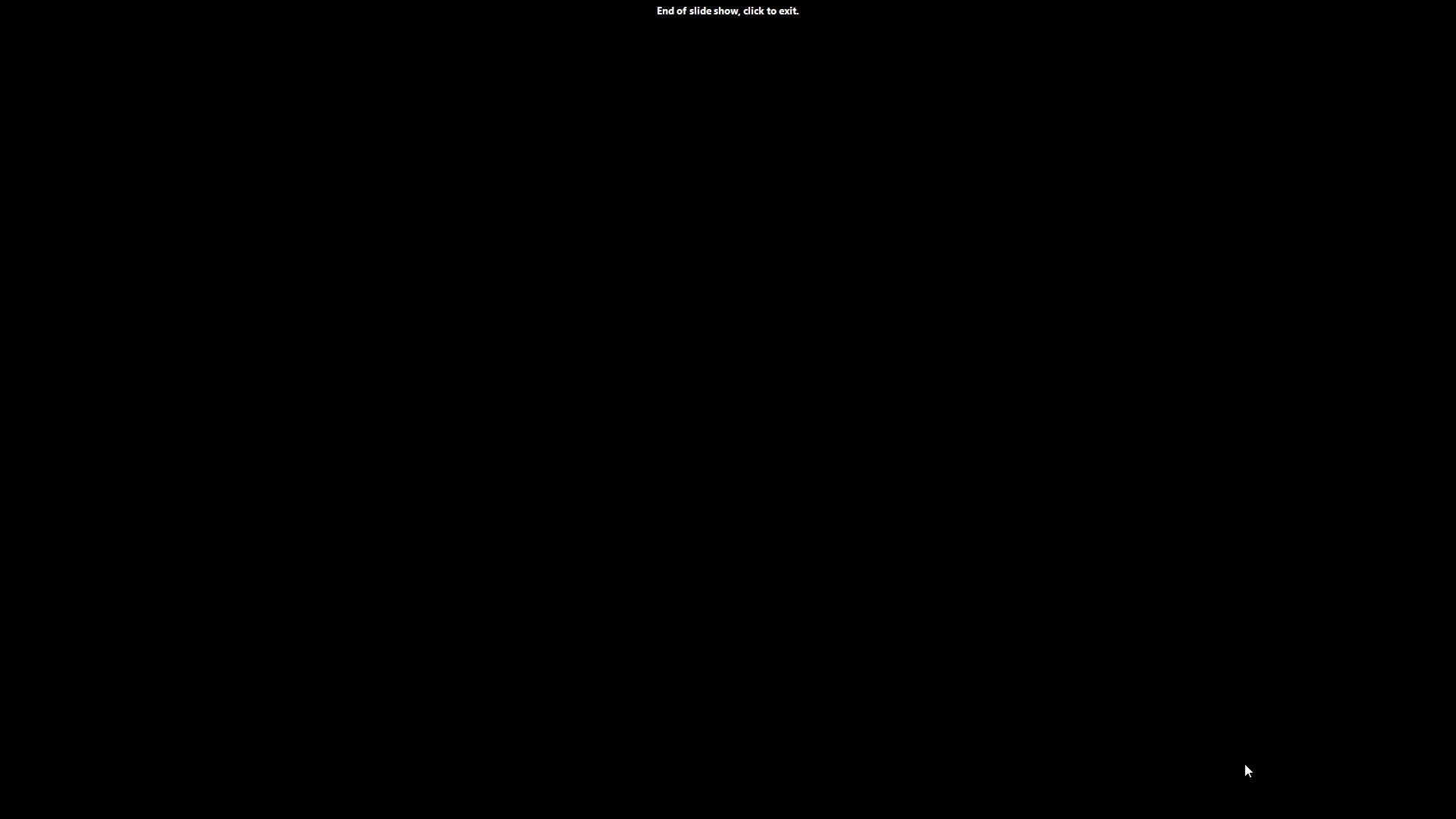 
key(Escape)
 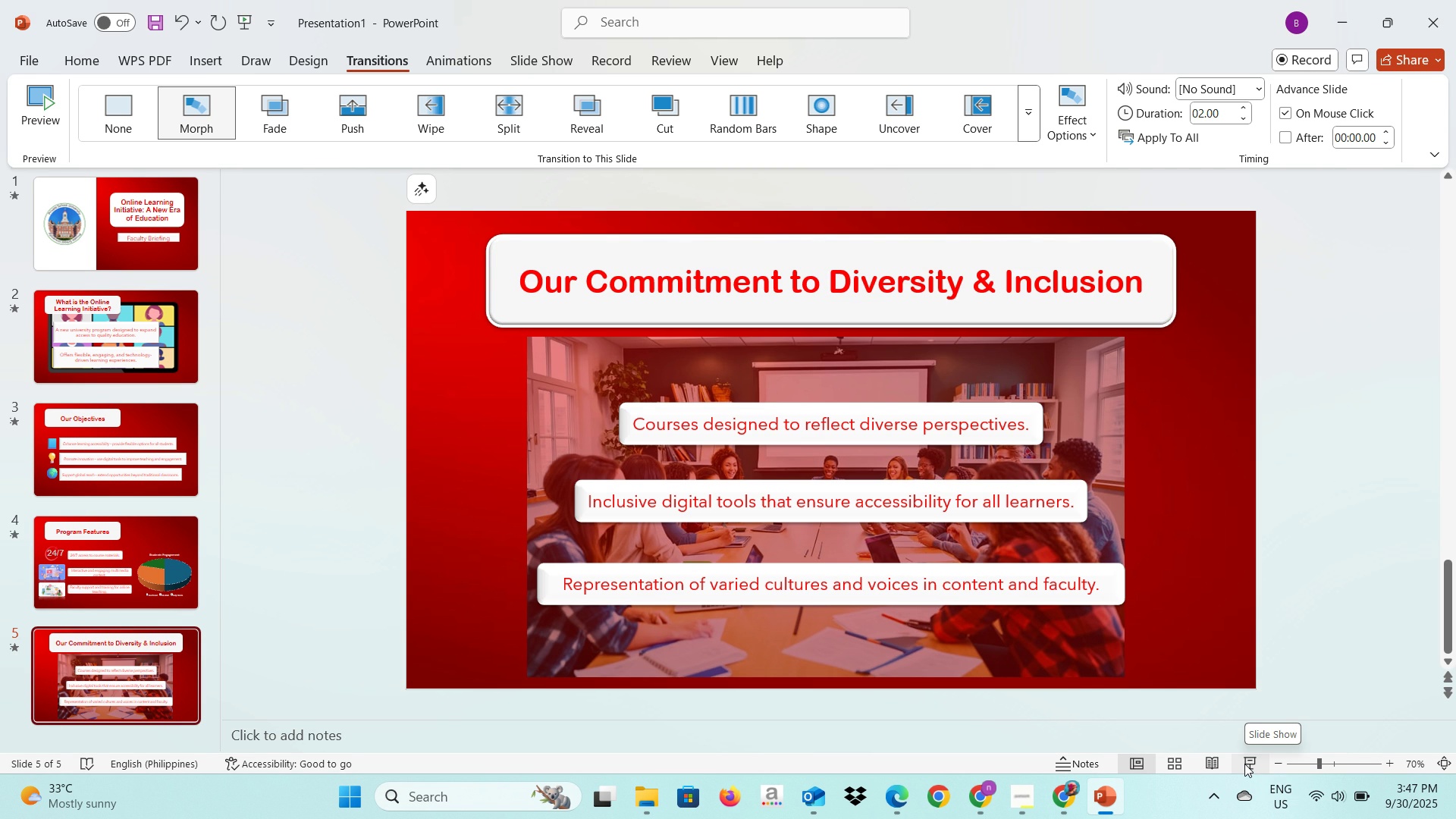 
wait(5.01)
 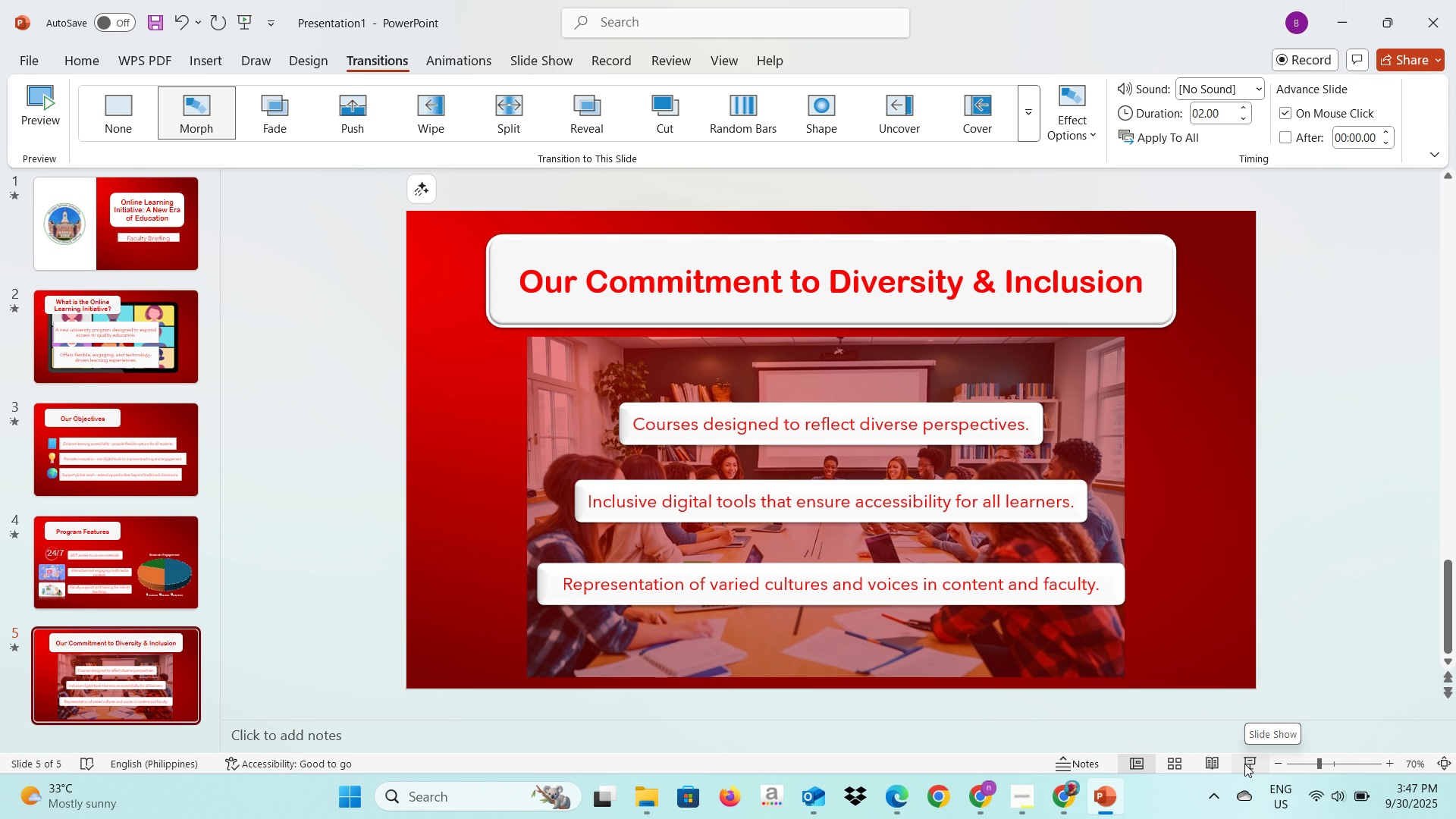 
key(Alt+AltLeft)
 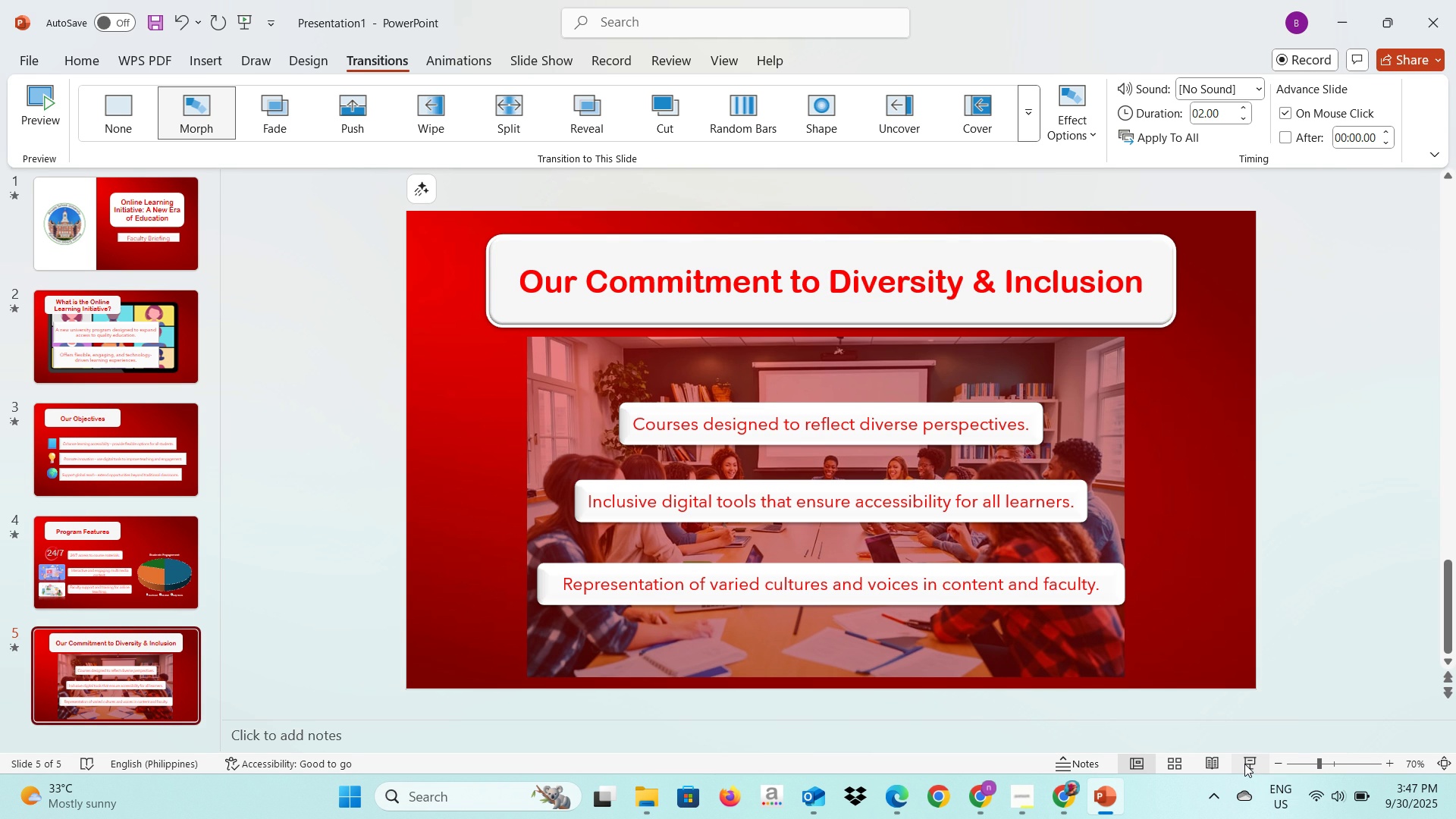 
key(Alt+Tab)